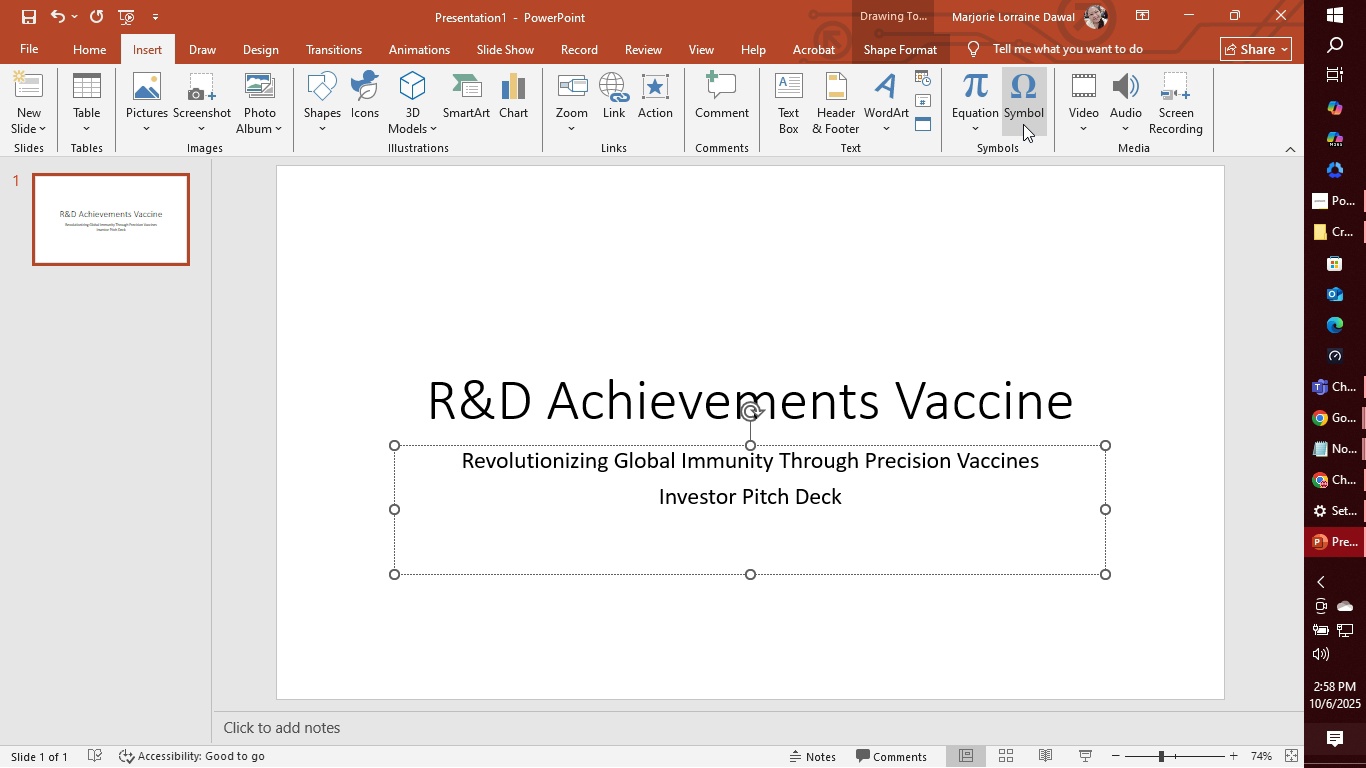 
left_click([1023, 124])
 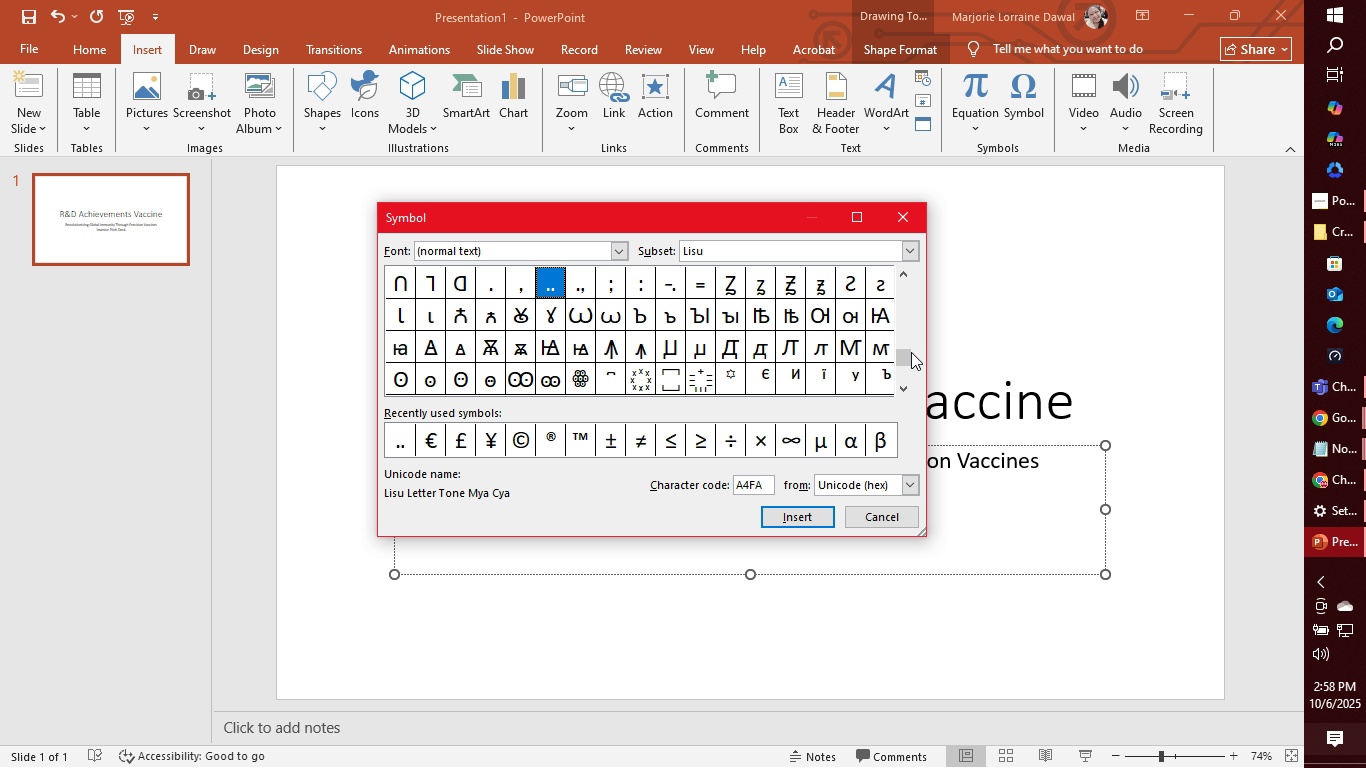 
left_click_drag(start_coordinate=[907, 356], to_coordinate=[907, 378])
 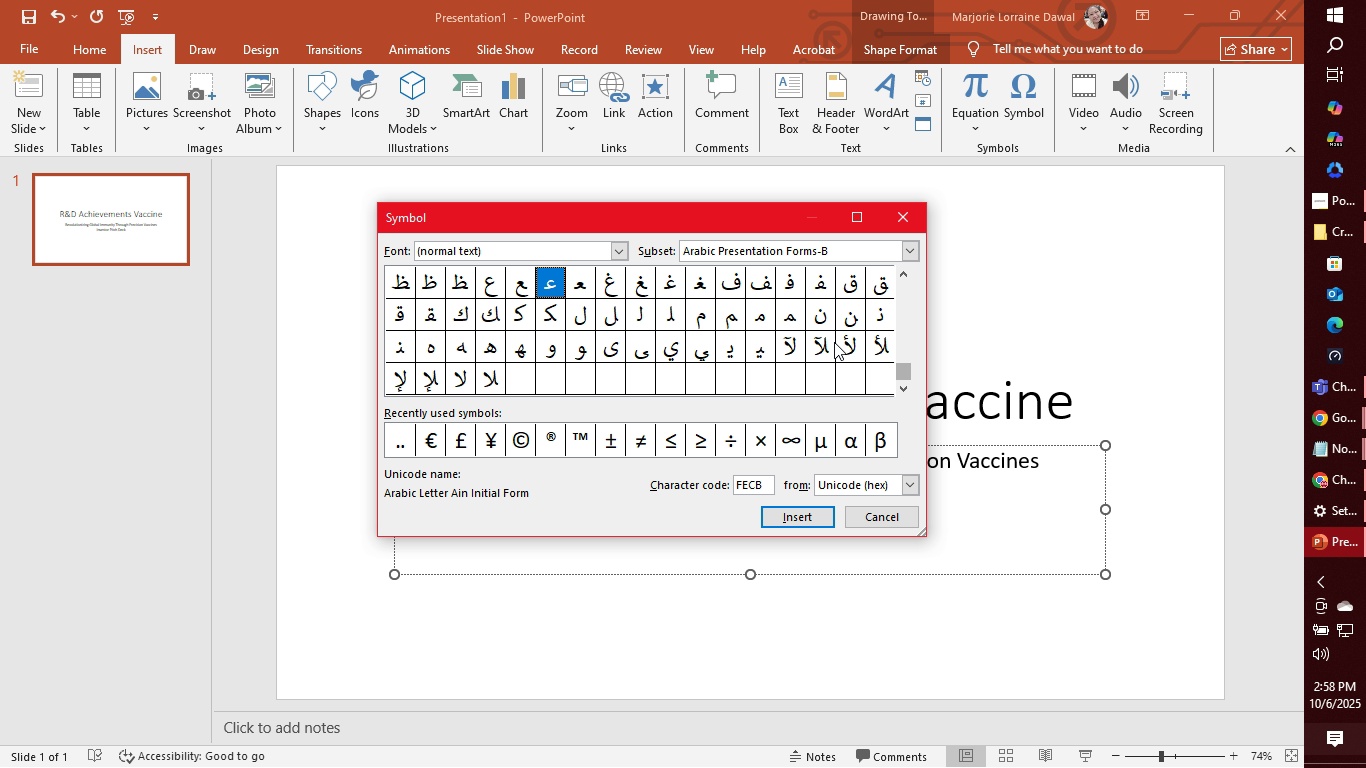 
scroll: coordinate [832, 341], scroll_direction: none, amount: 0.0
 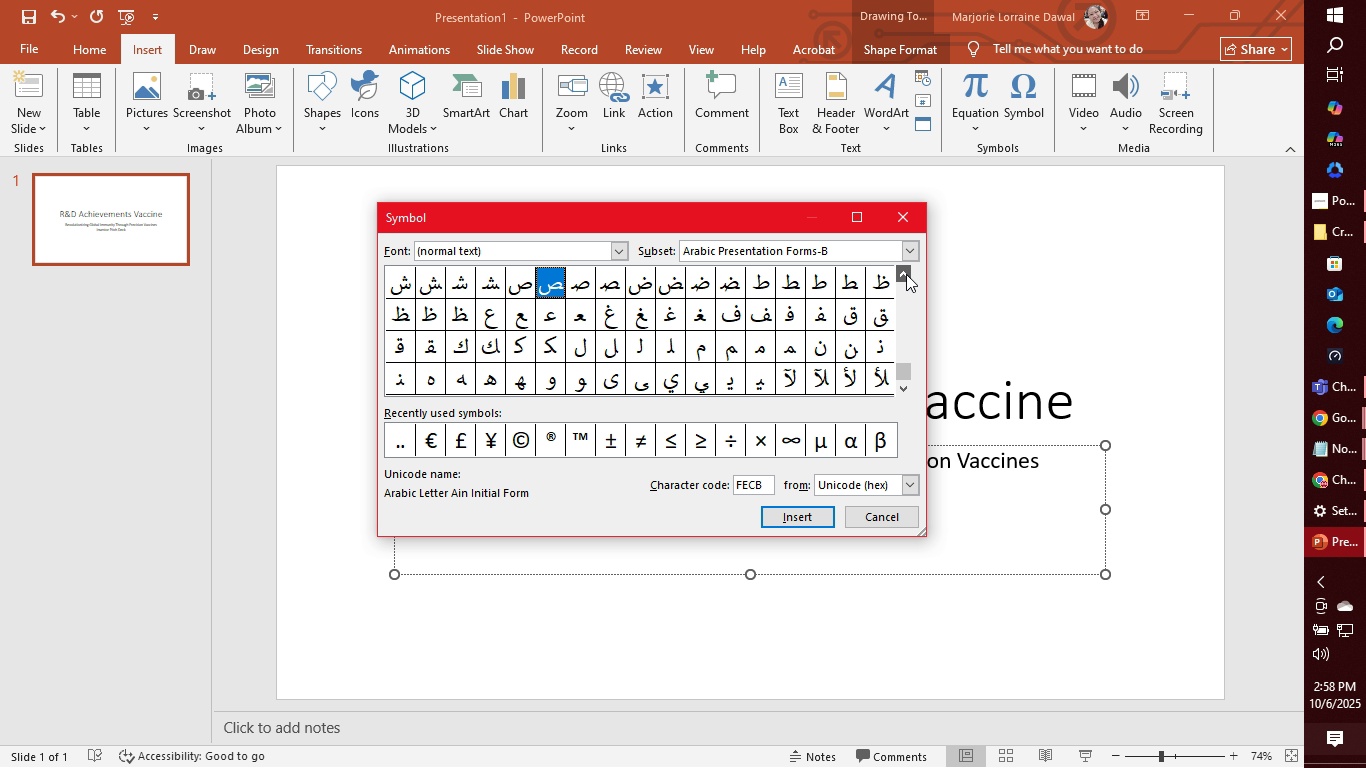 
double_click([906, 274])
 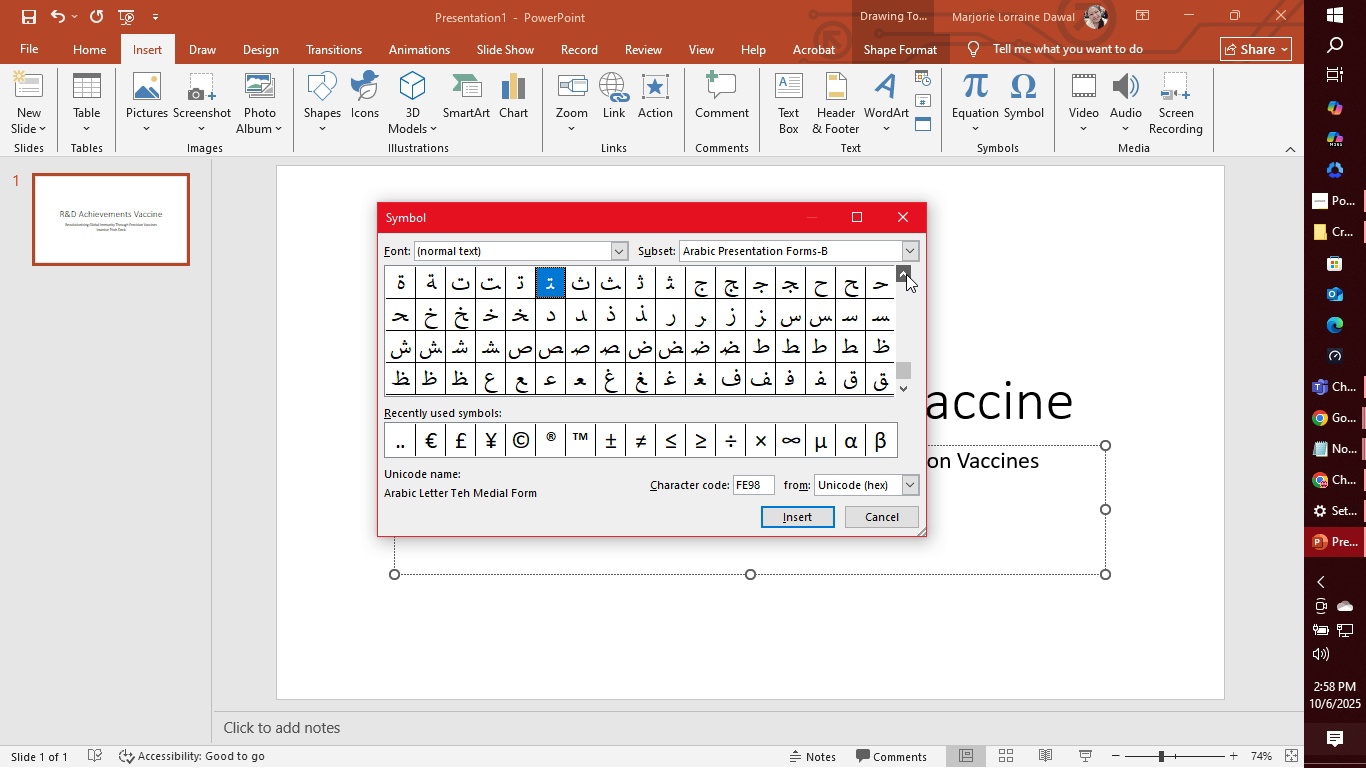 
triple_click([906, 274])
 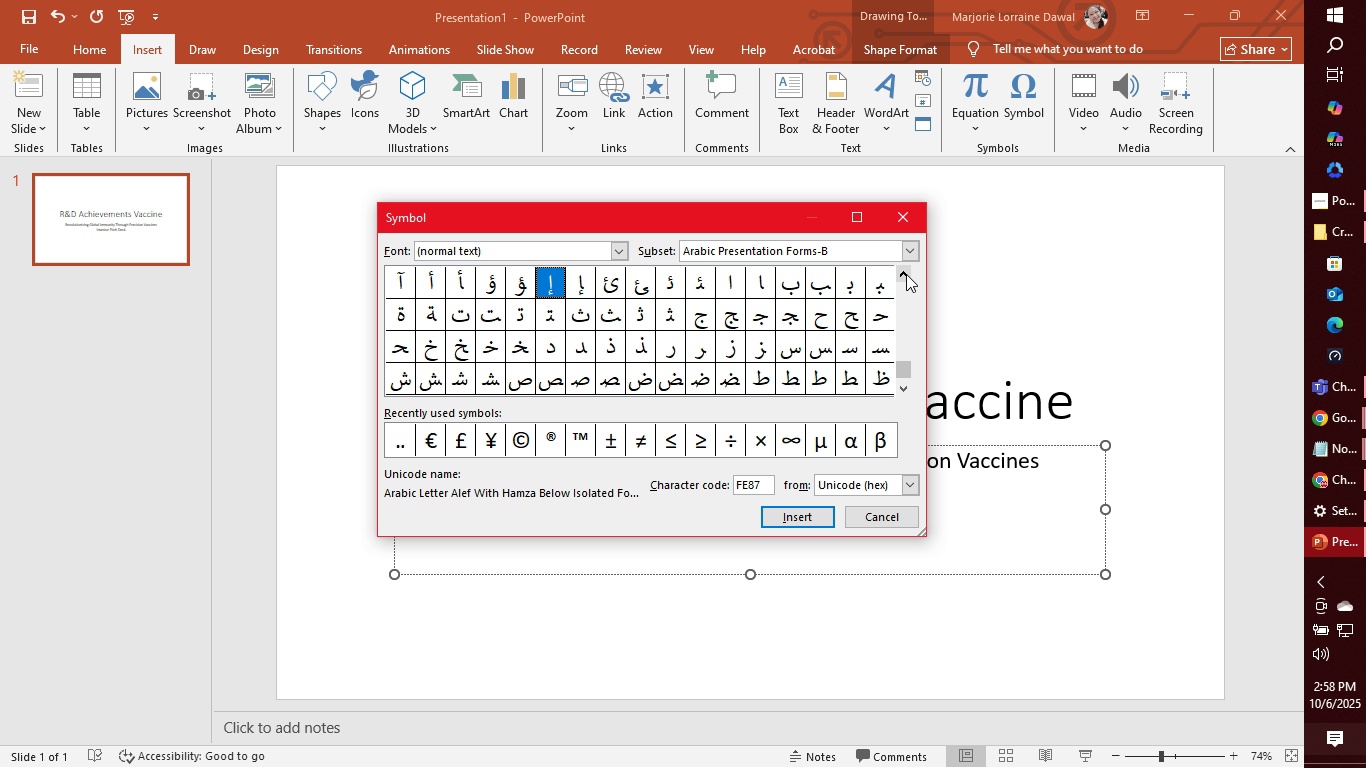 
triple_click([906, 274])
 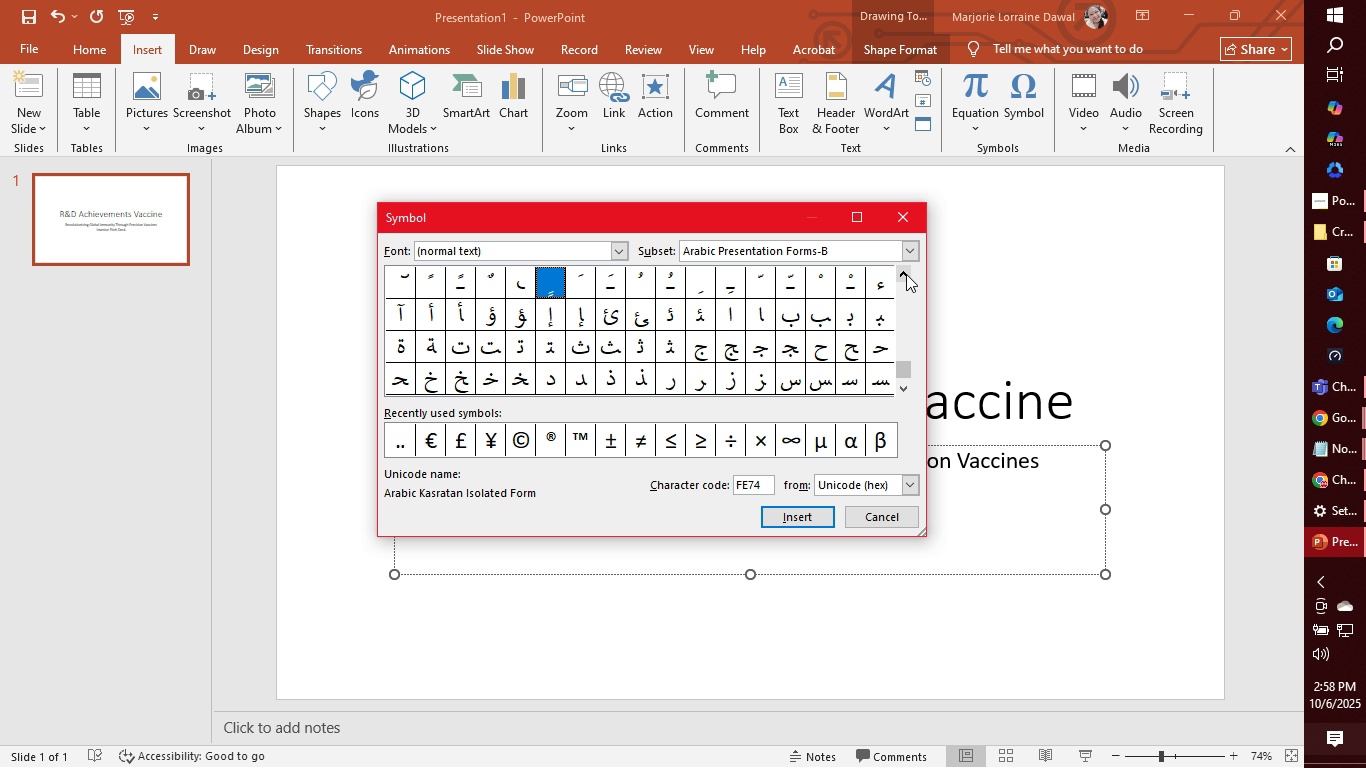 
triple_click([906, 274])
 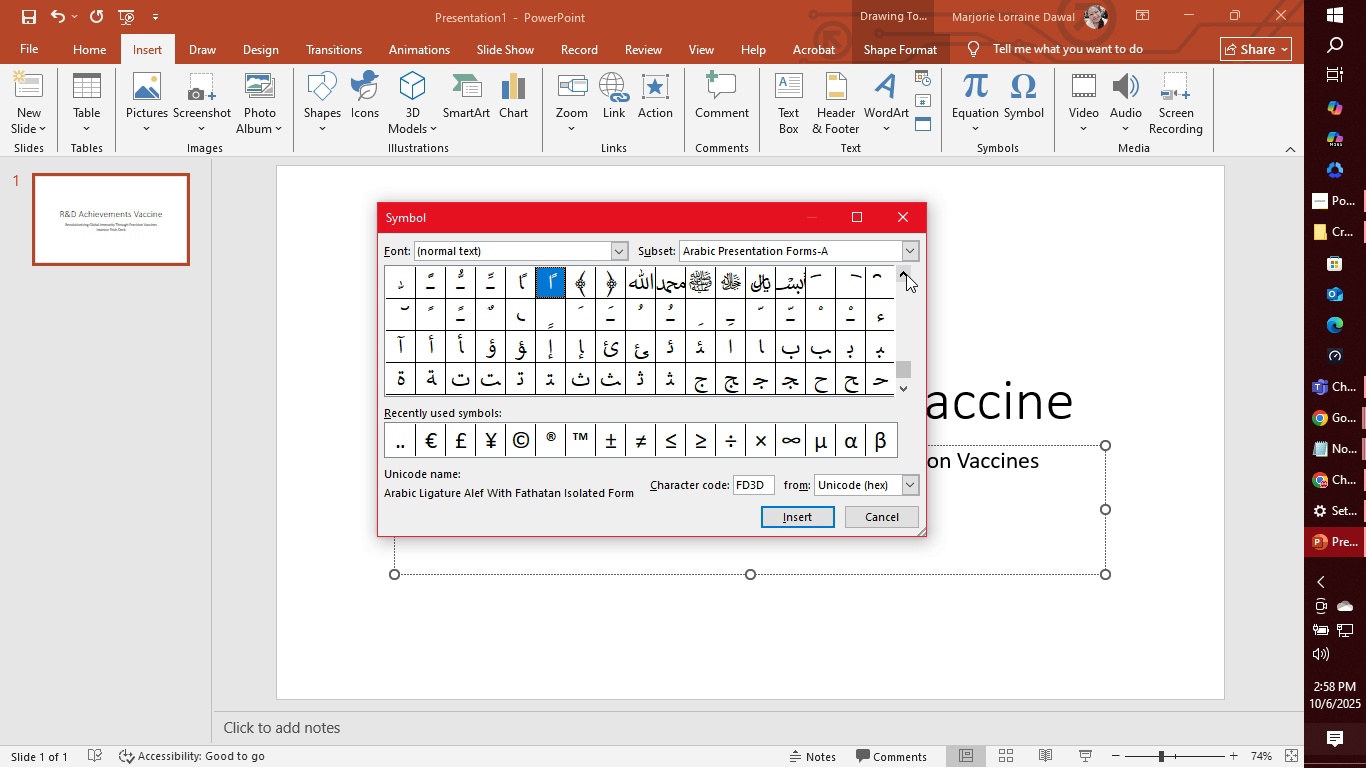 
triple_click([906, 274])
 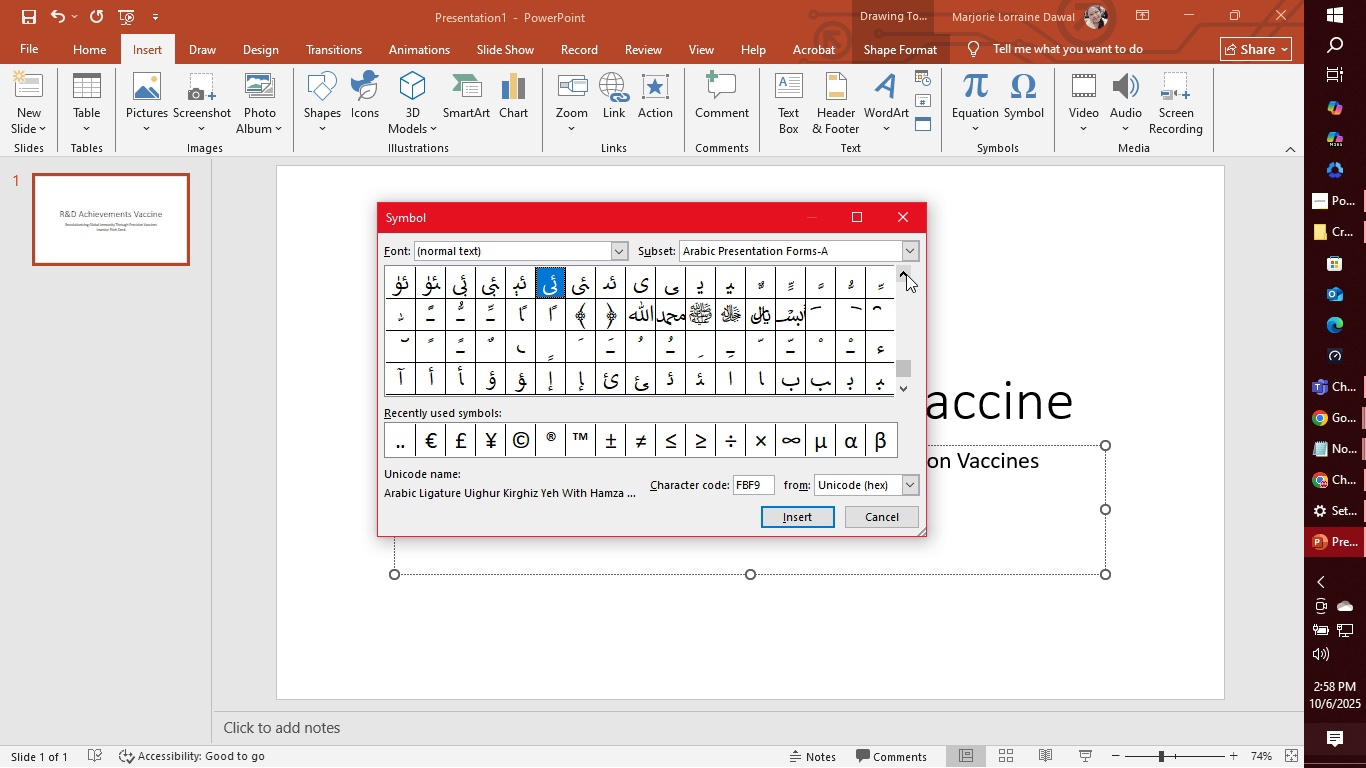 
triple_click([906, 274])
 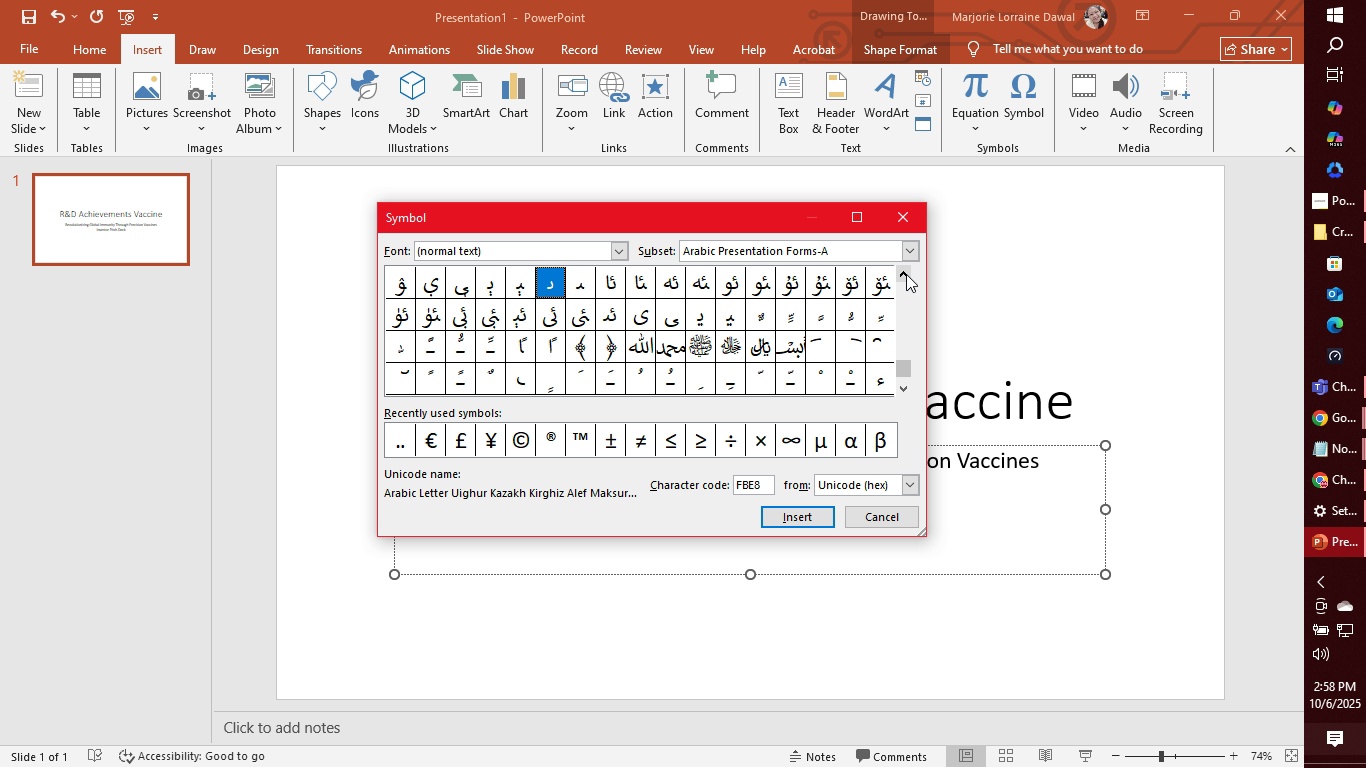 
double_click([906, 274])
 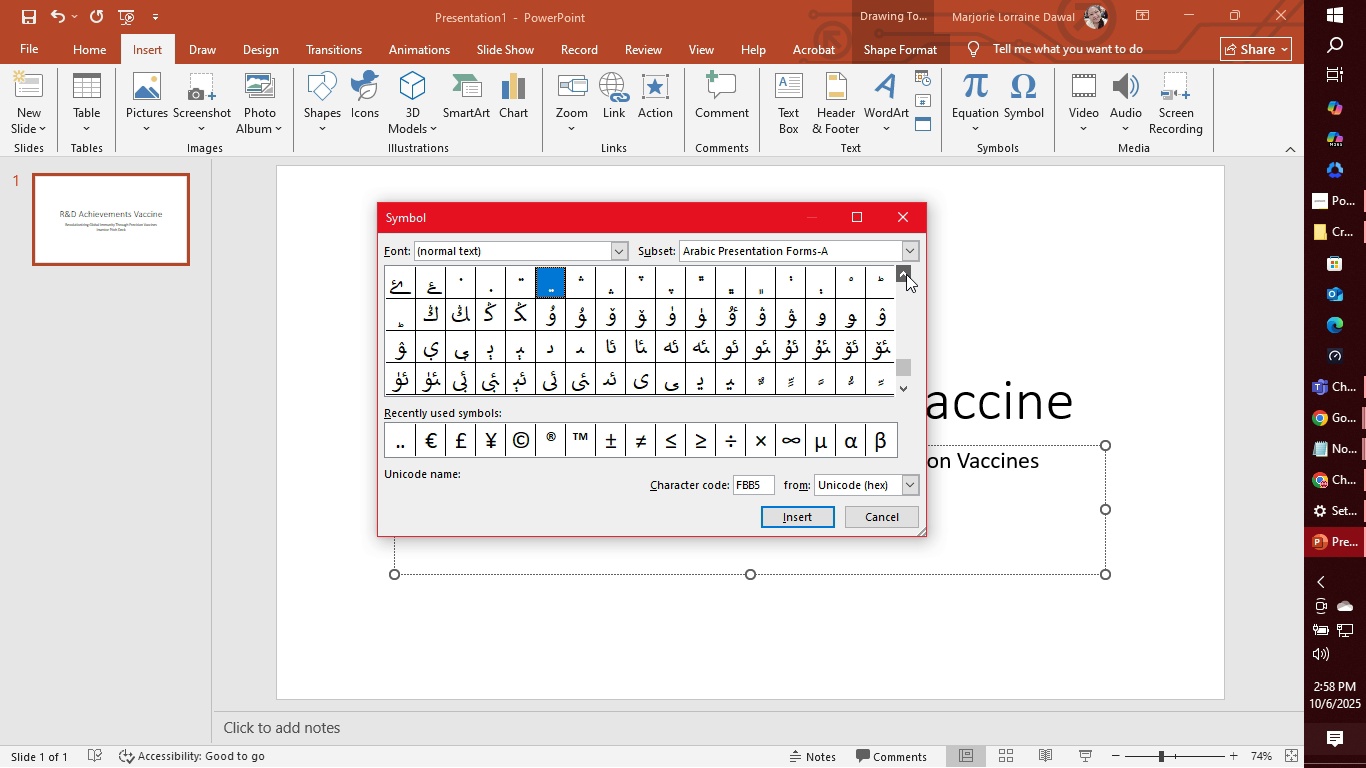 
triple_click([906, 274])
 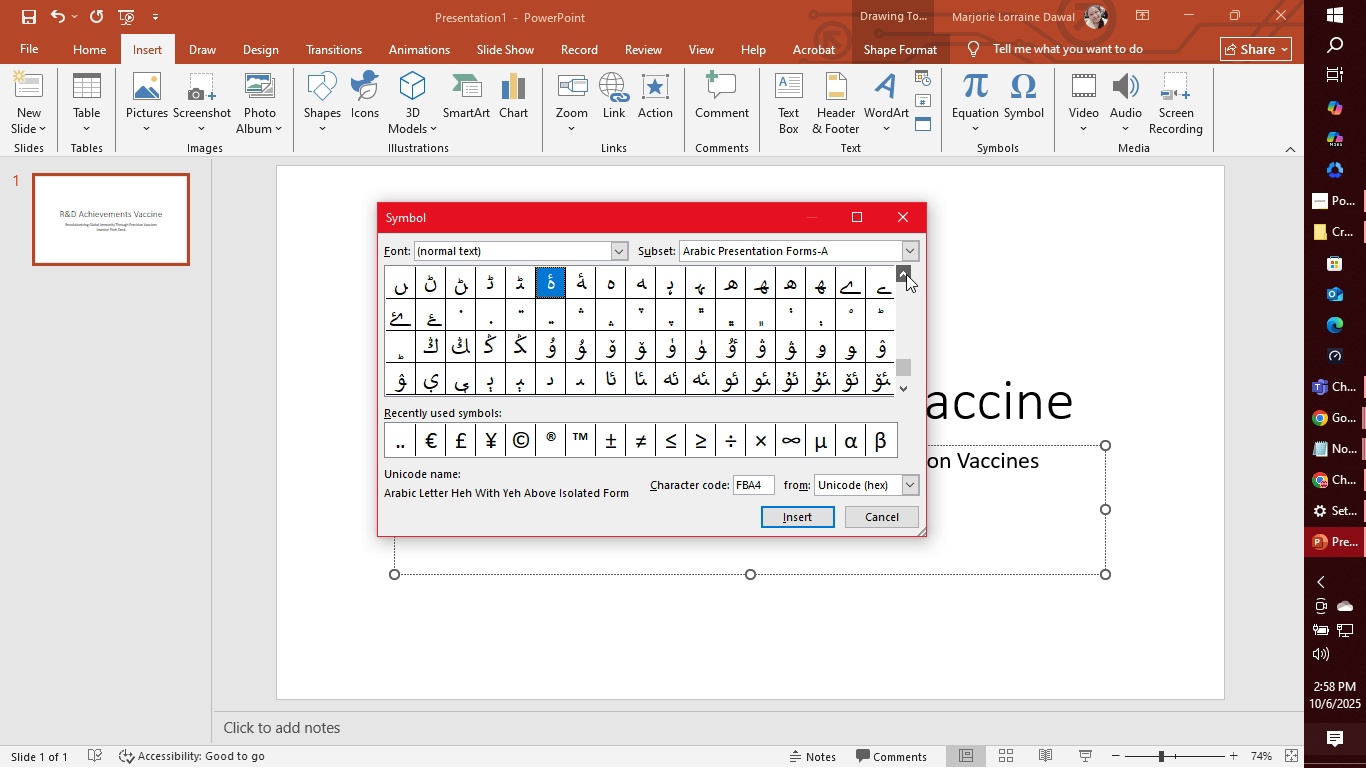 
triple_click([906, 274])
 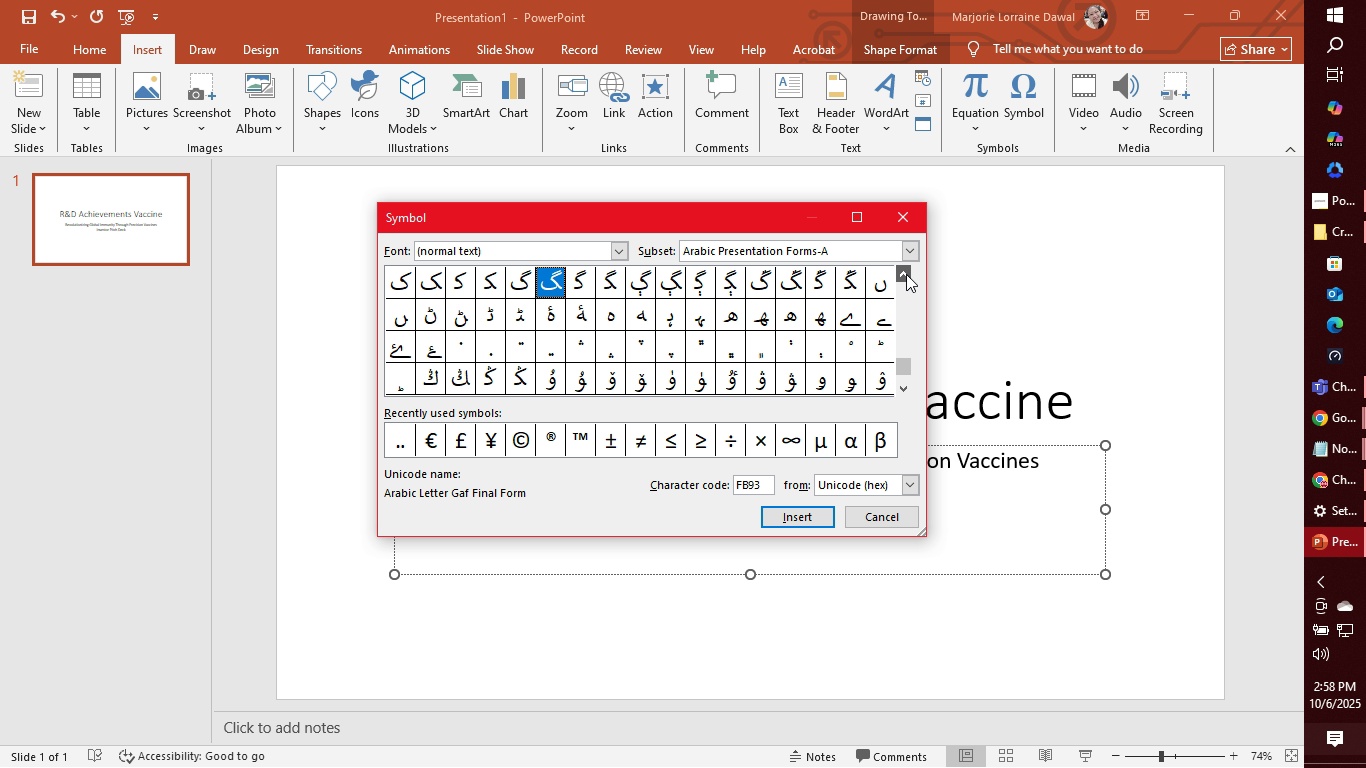 
triple_click([906, 274])
 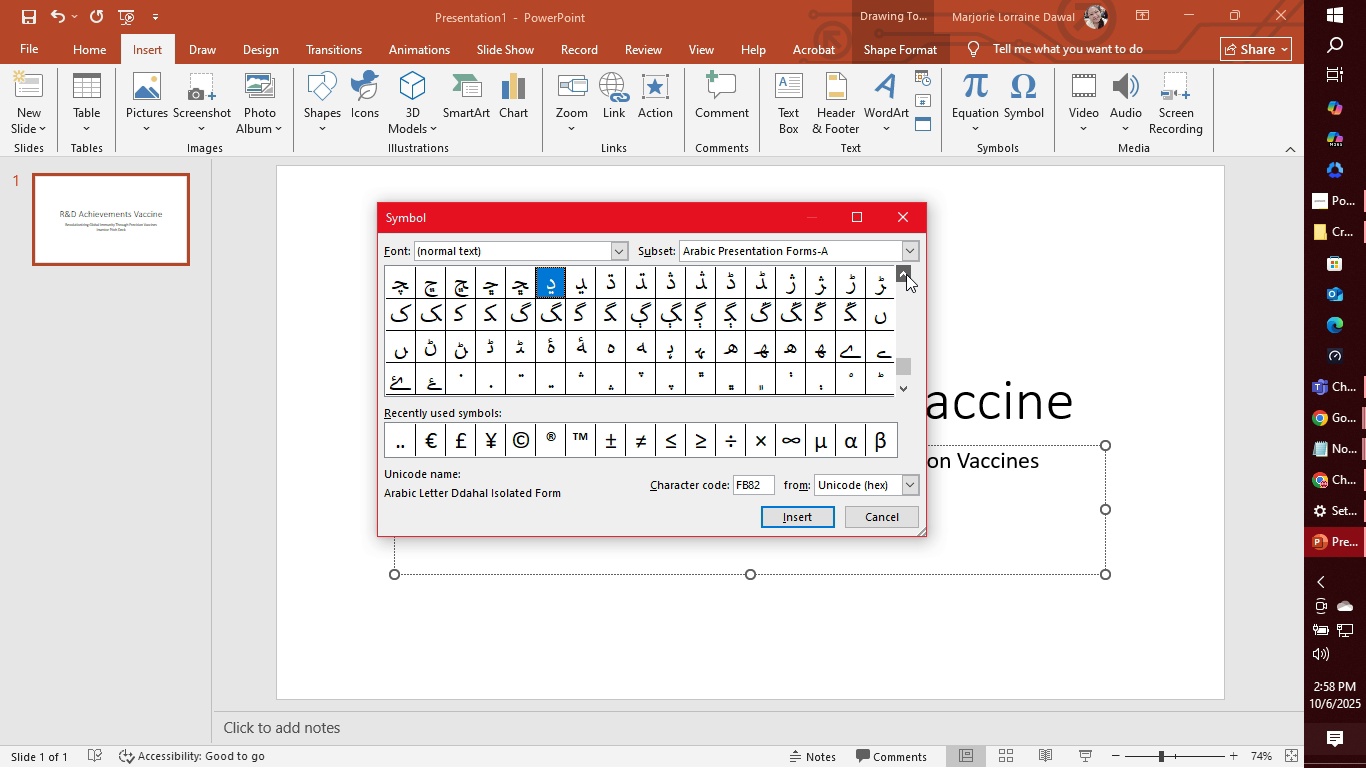 
triple_click([906, 274])
 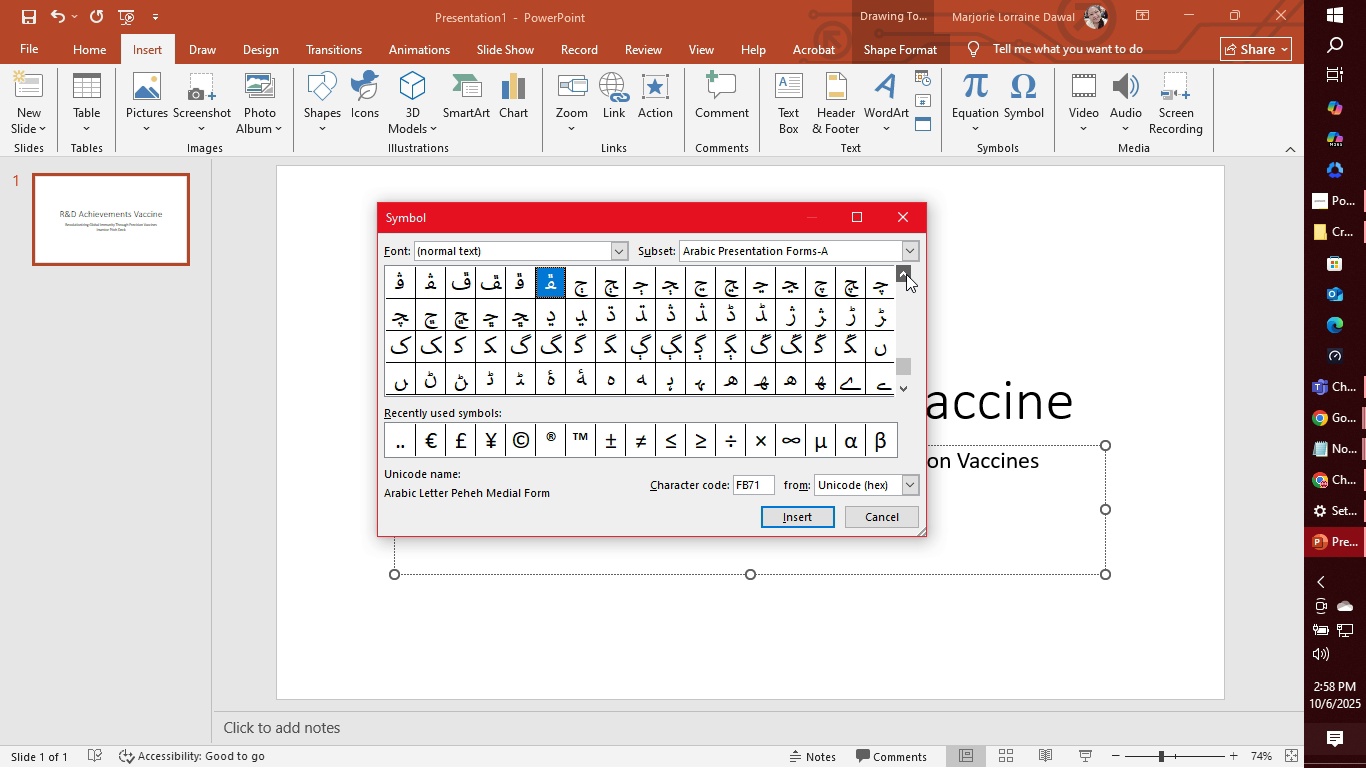 
triple_click([906, 274])
 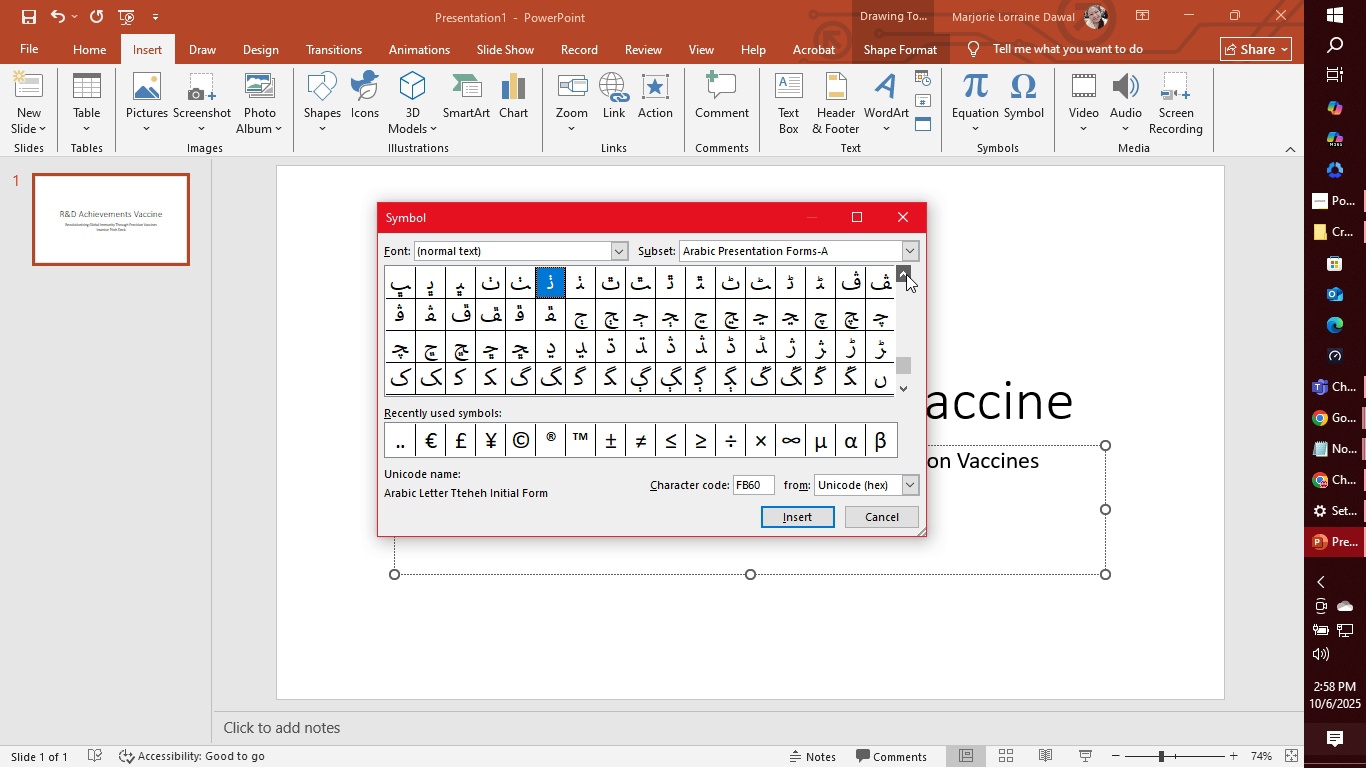 
triple_click([906, 274])
 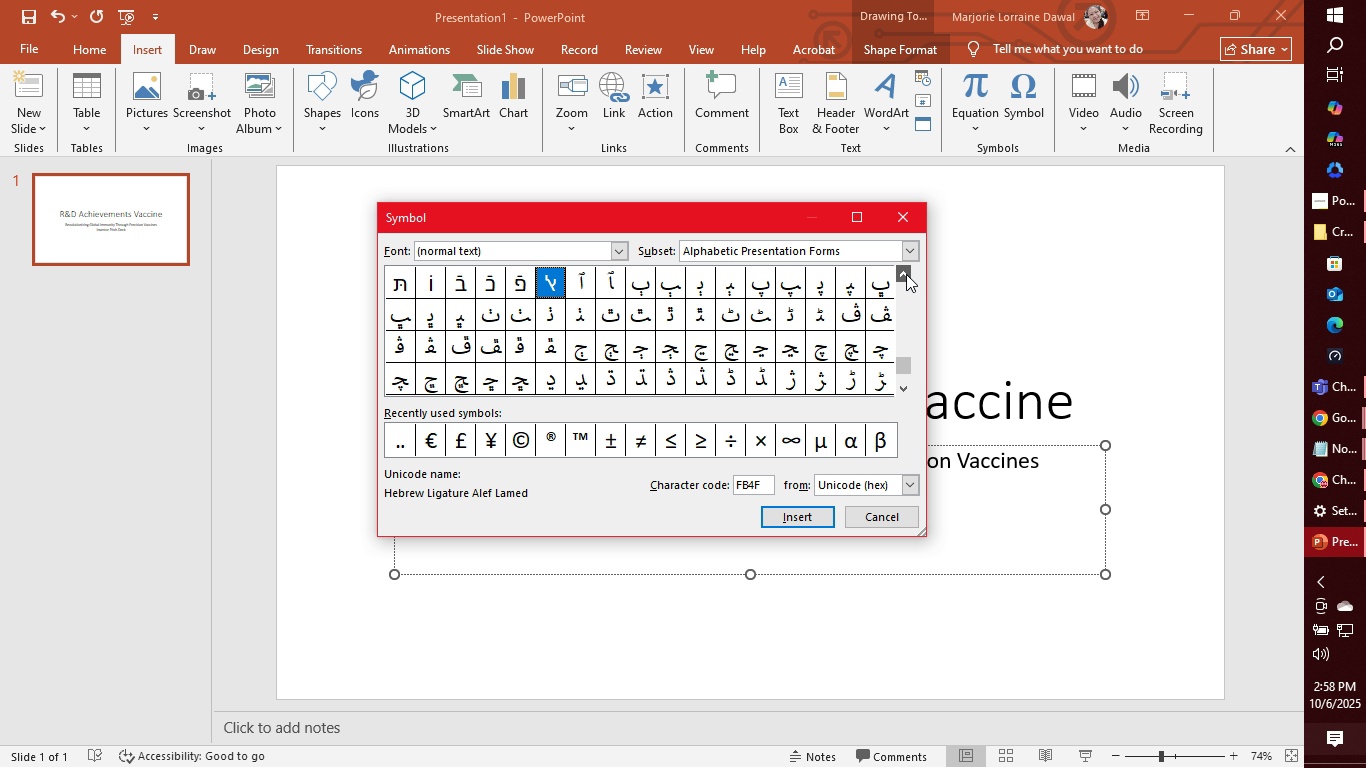 
triple_click([906, 274])
 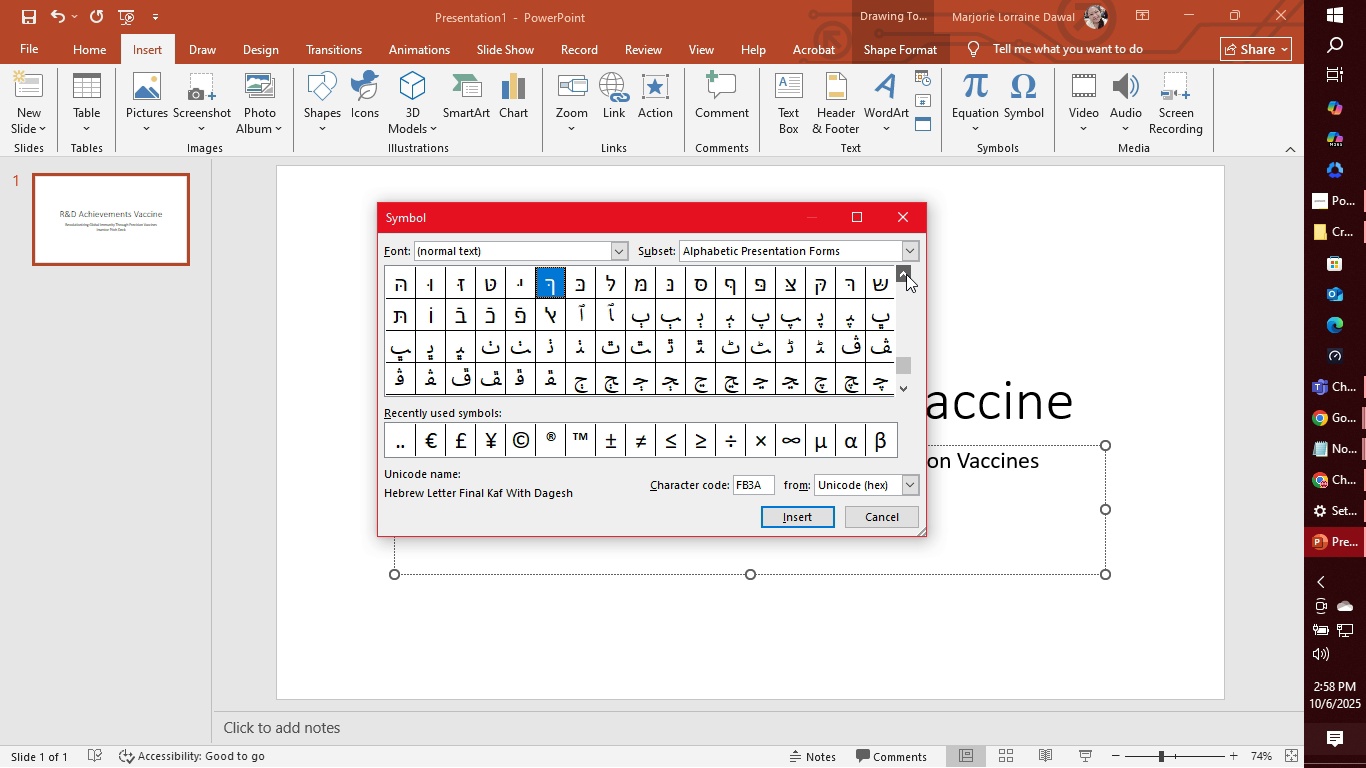 
triple_click([906, 274])
 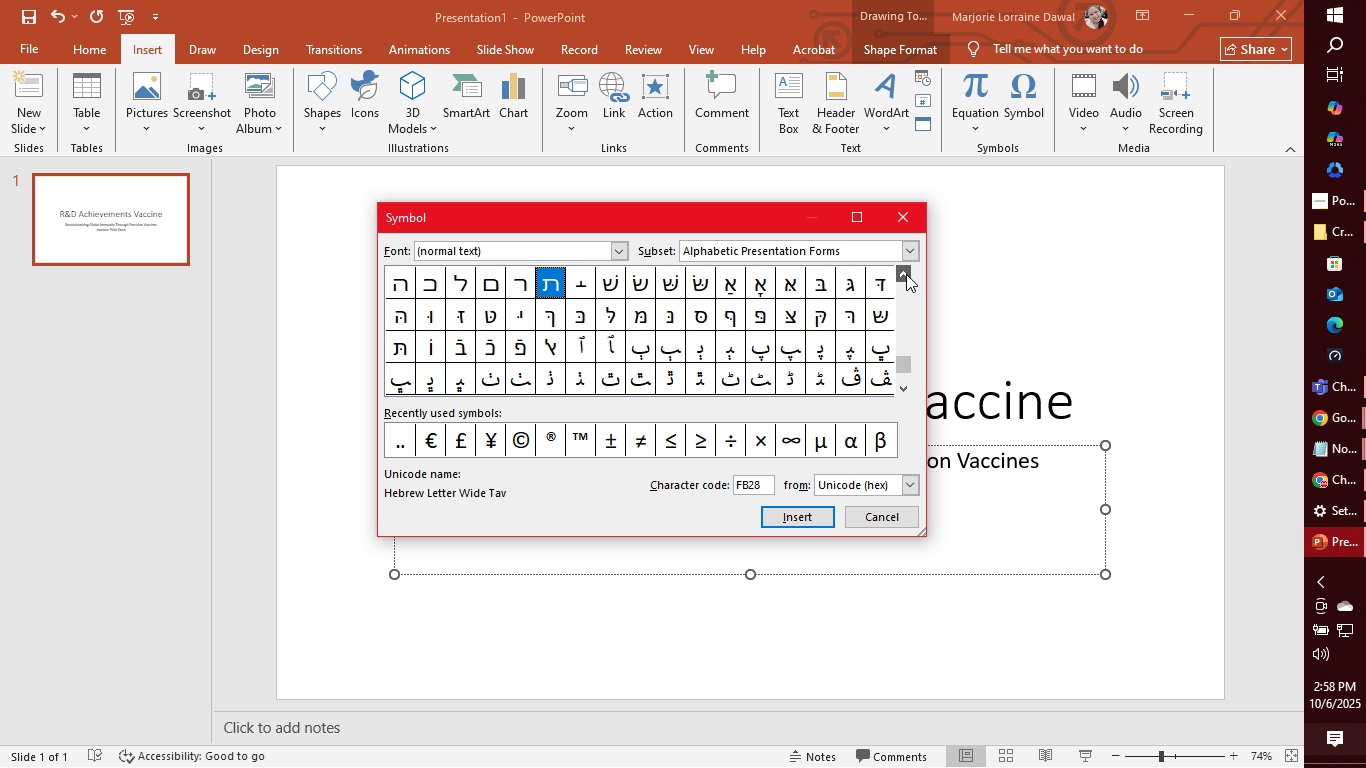 
triple_click([906, 274])
 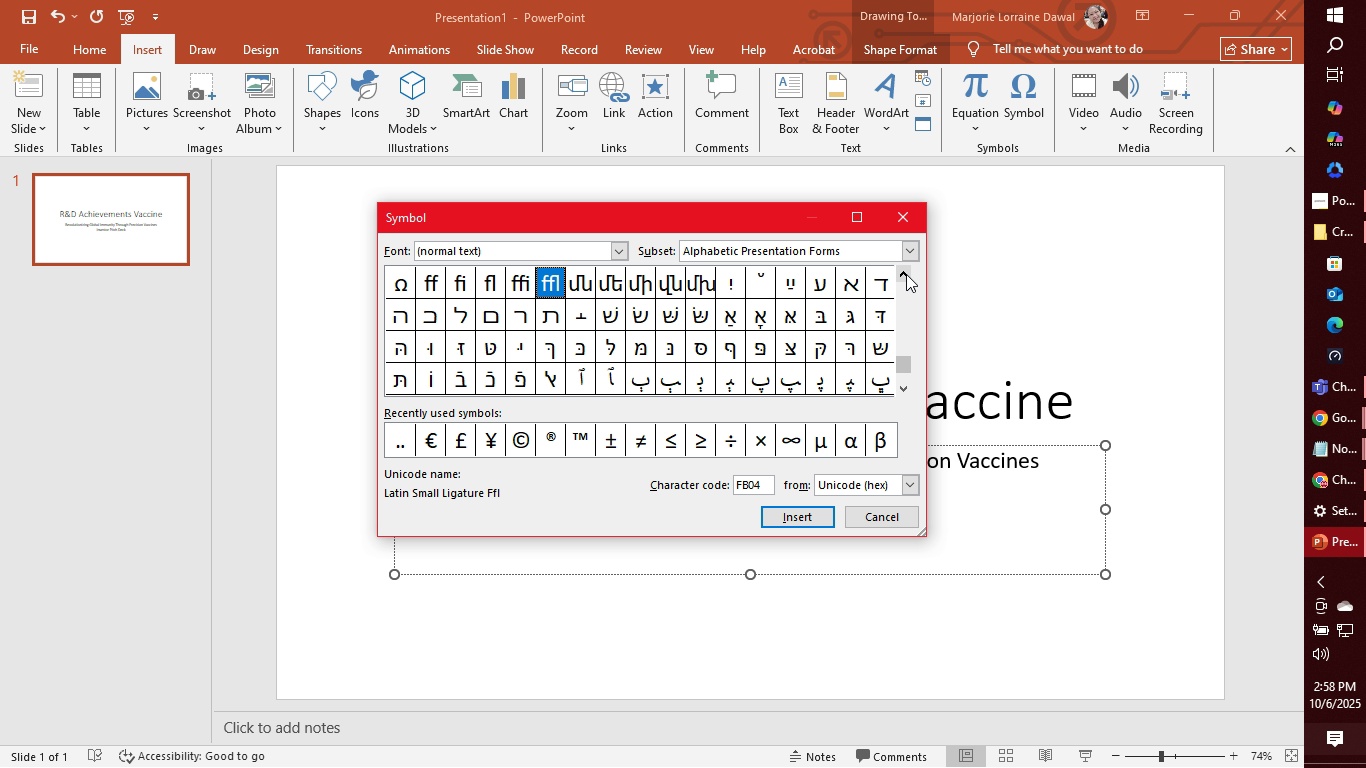 
triple_click([906, 274])
 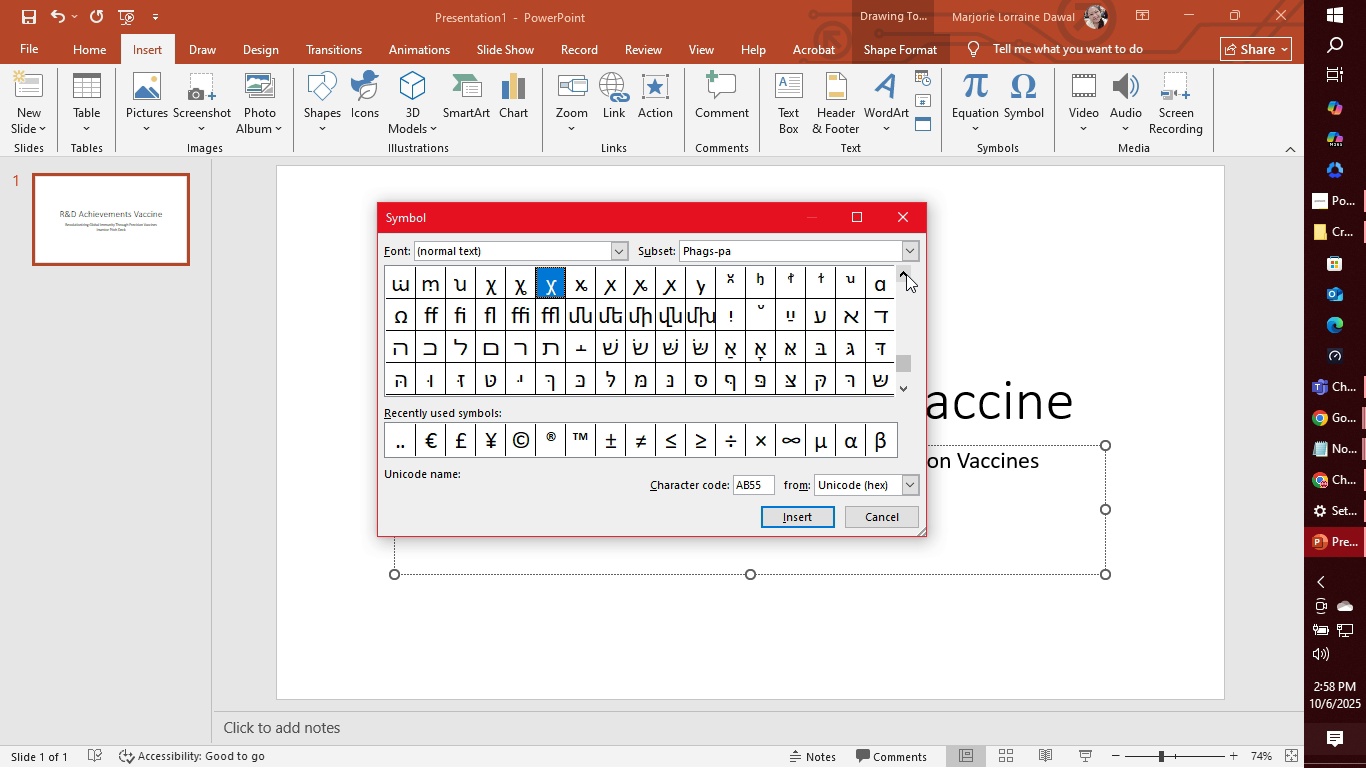 
triple_click([906, 274])
 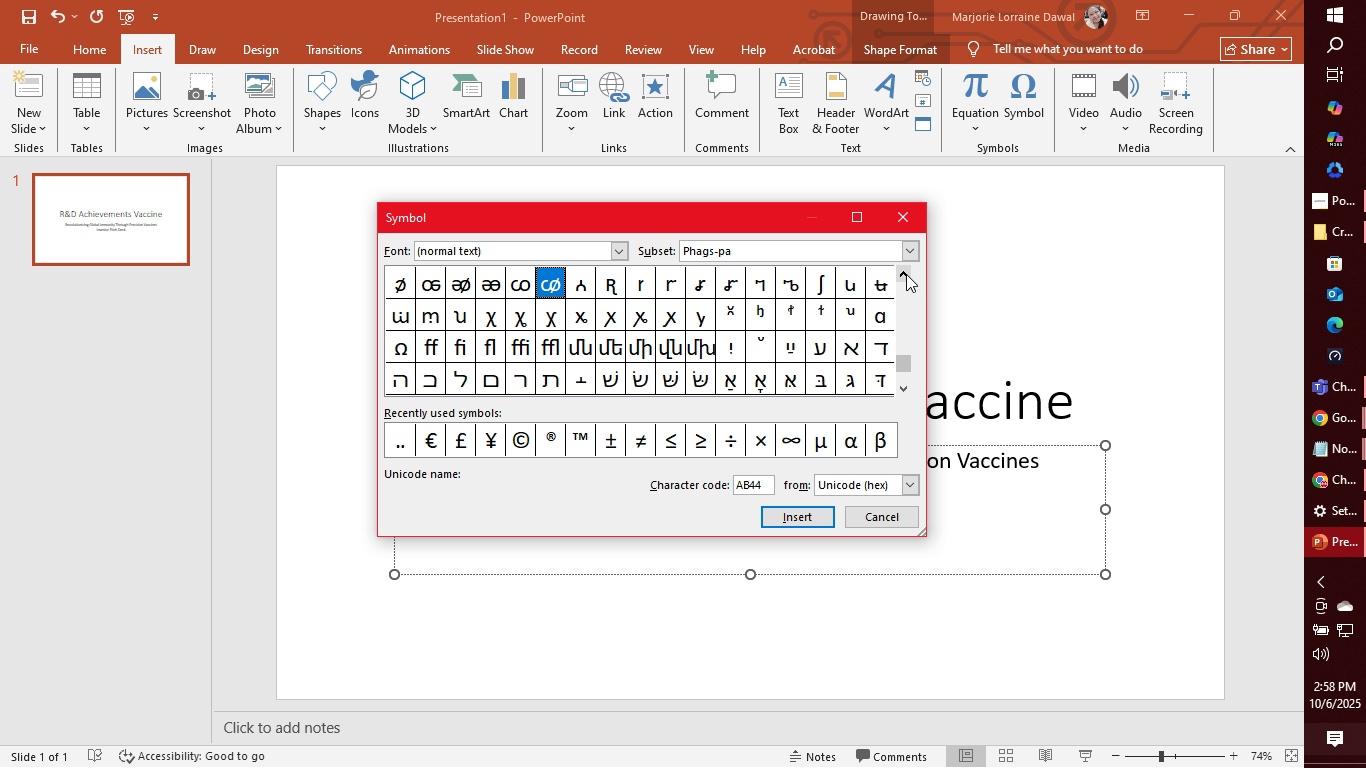 
triple_click([906, 274])
 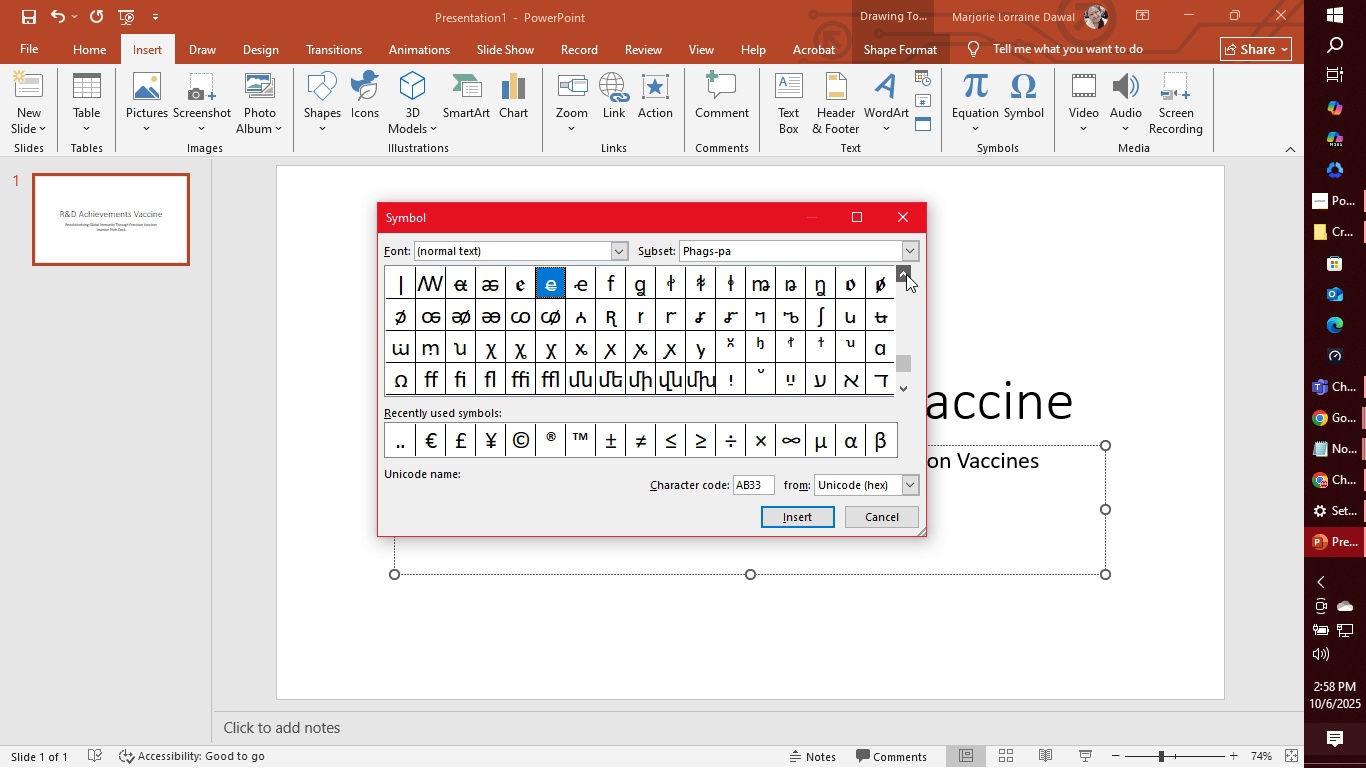 
triple_click([906, 274])
 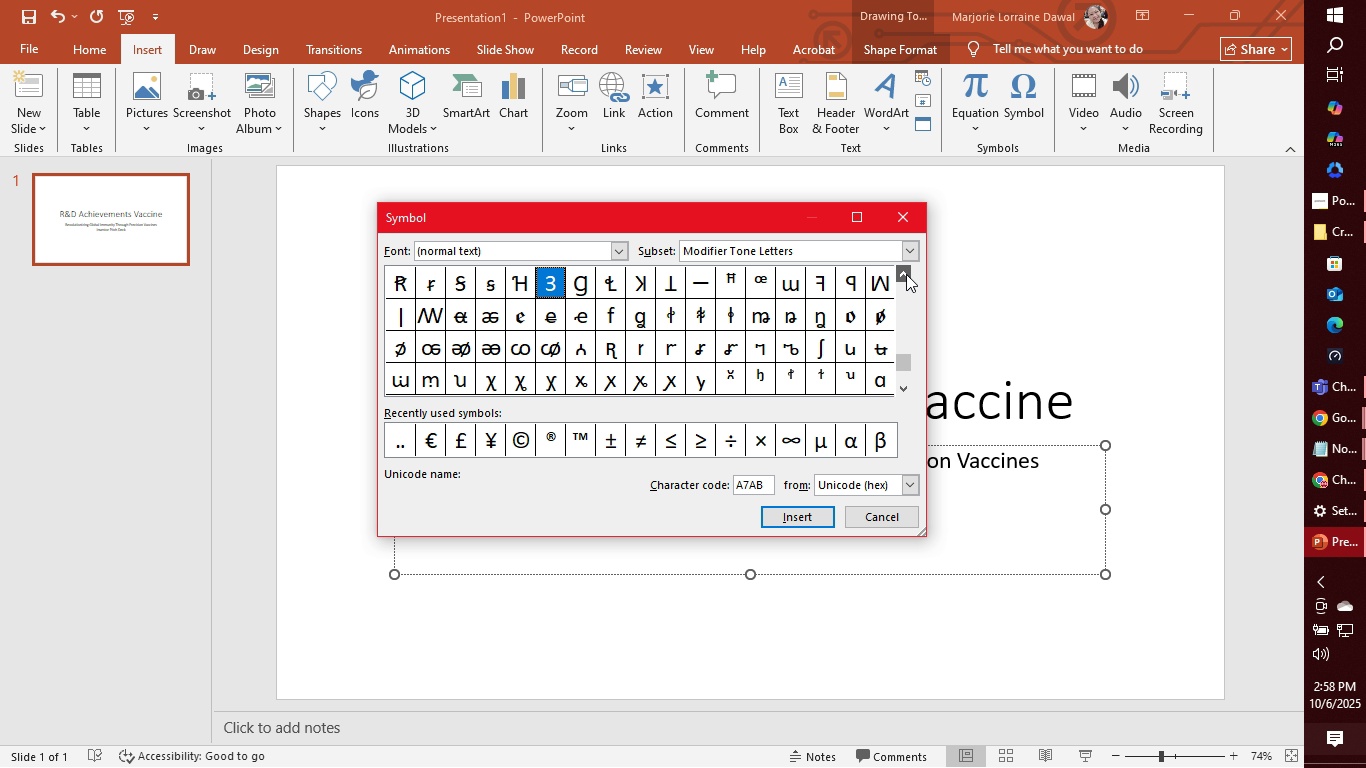 
triple_click([906, 274])
 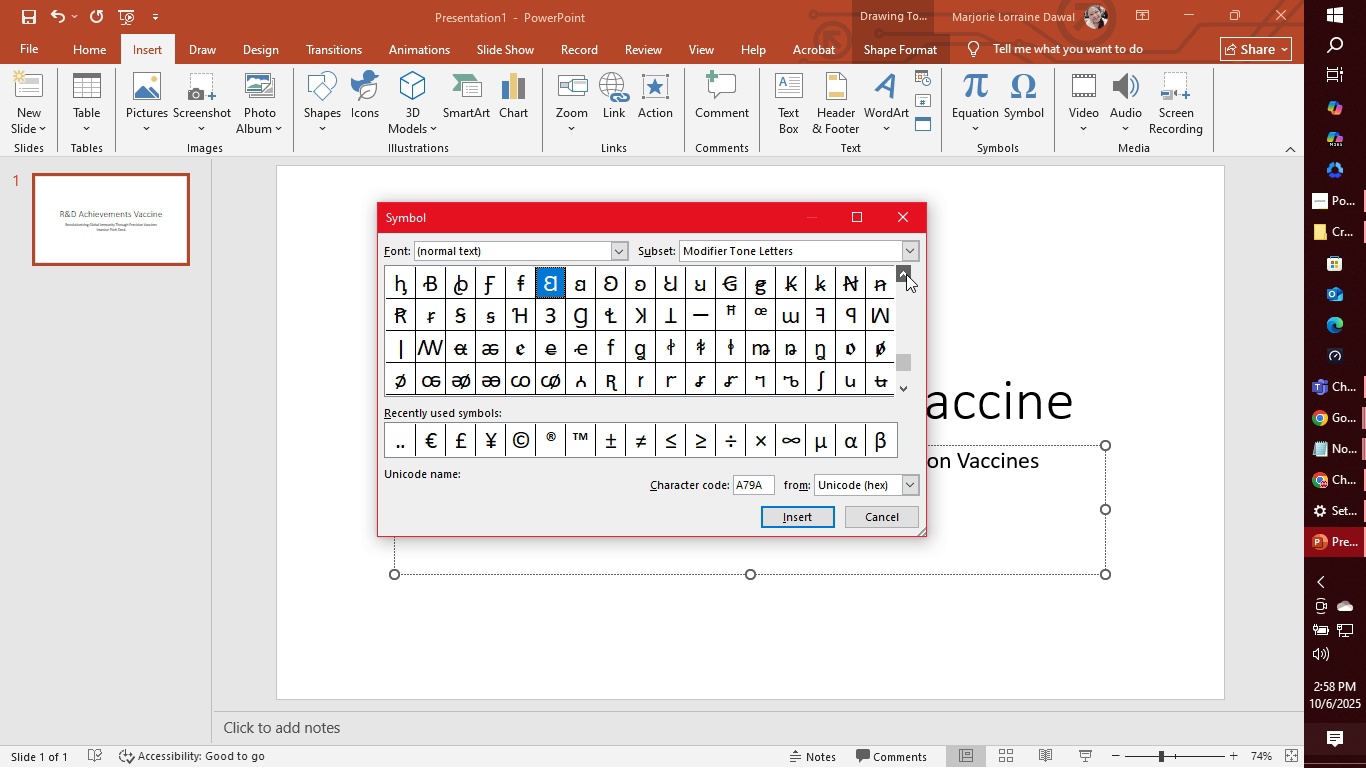 
triple_click([906, 274])
 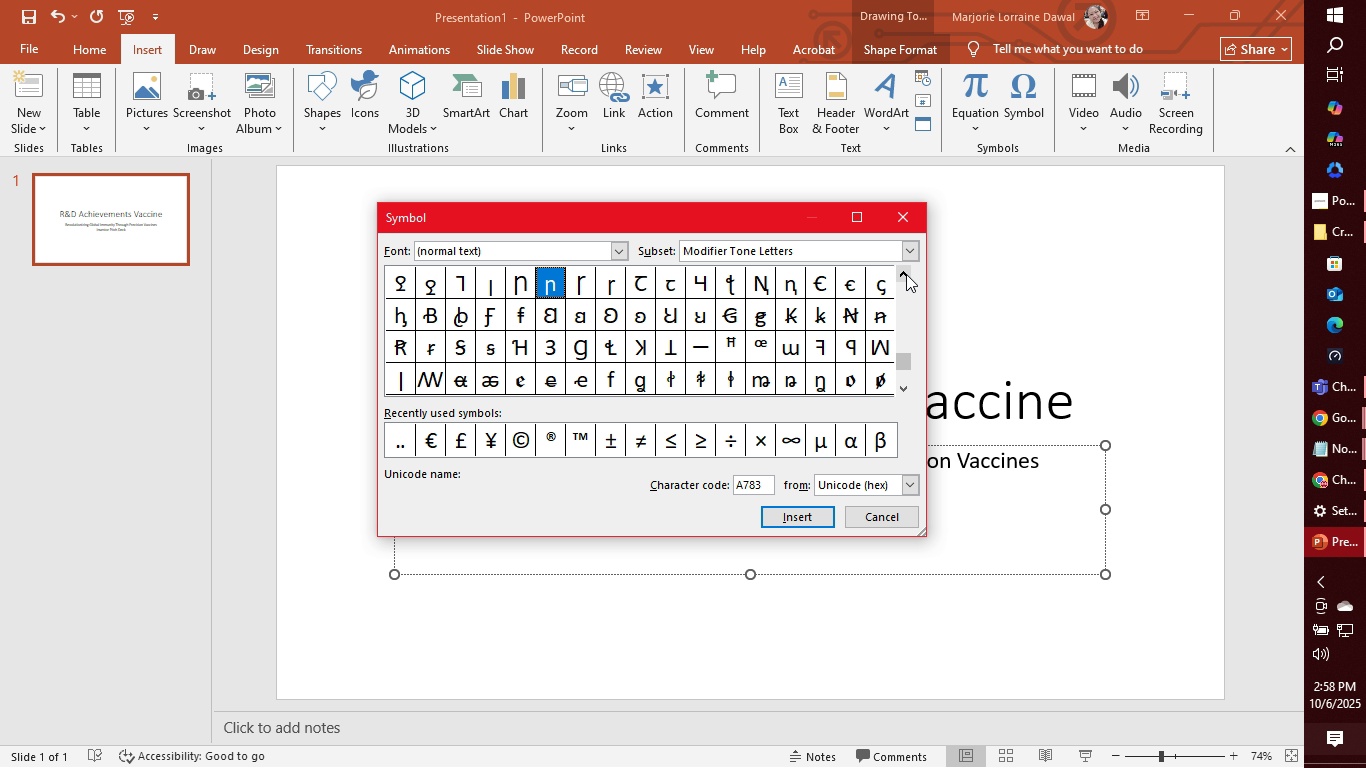 
triple_click([906, 274])
 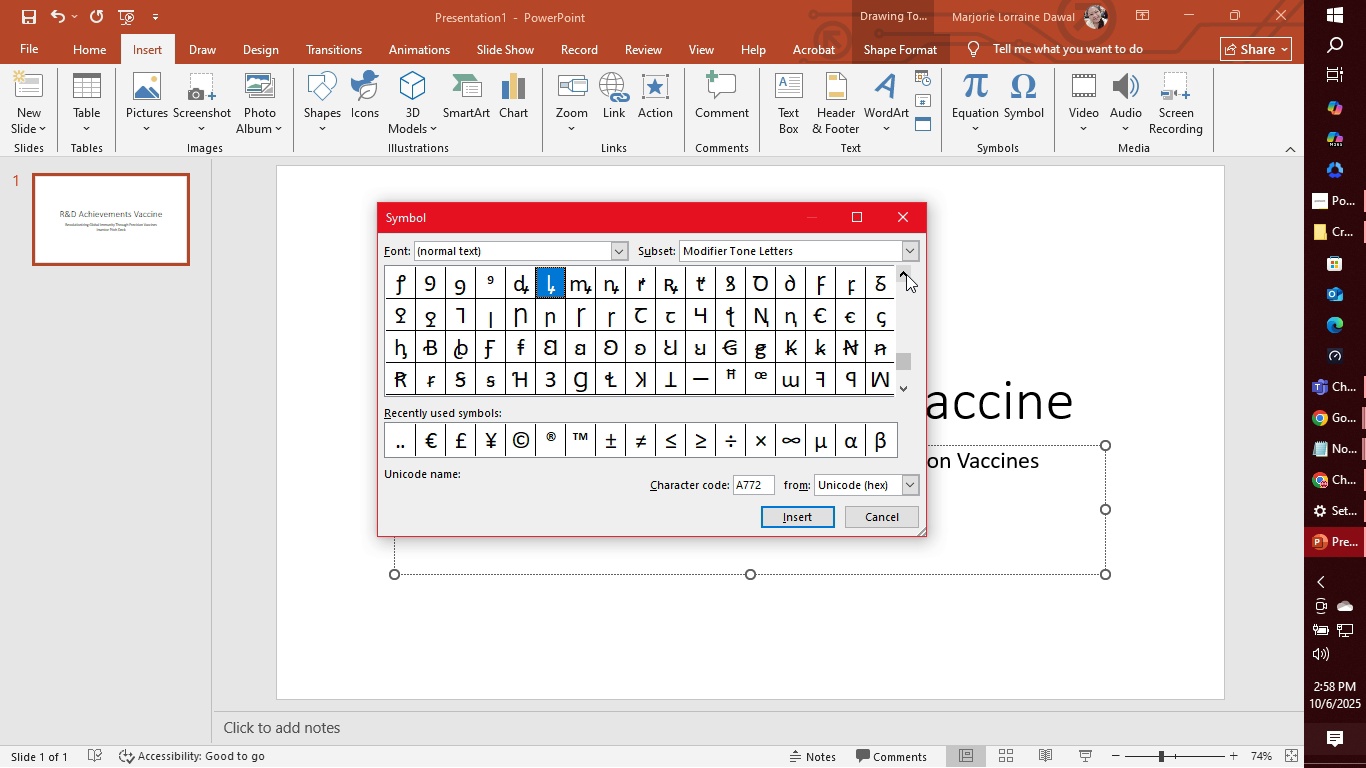 
double_click([906, 274])
 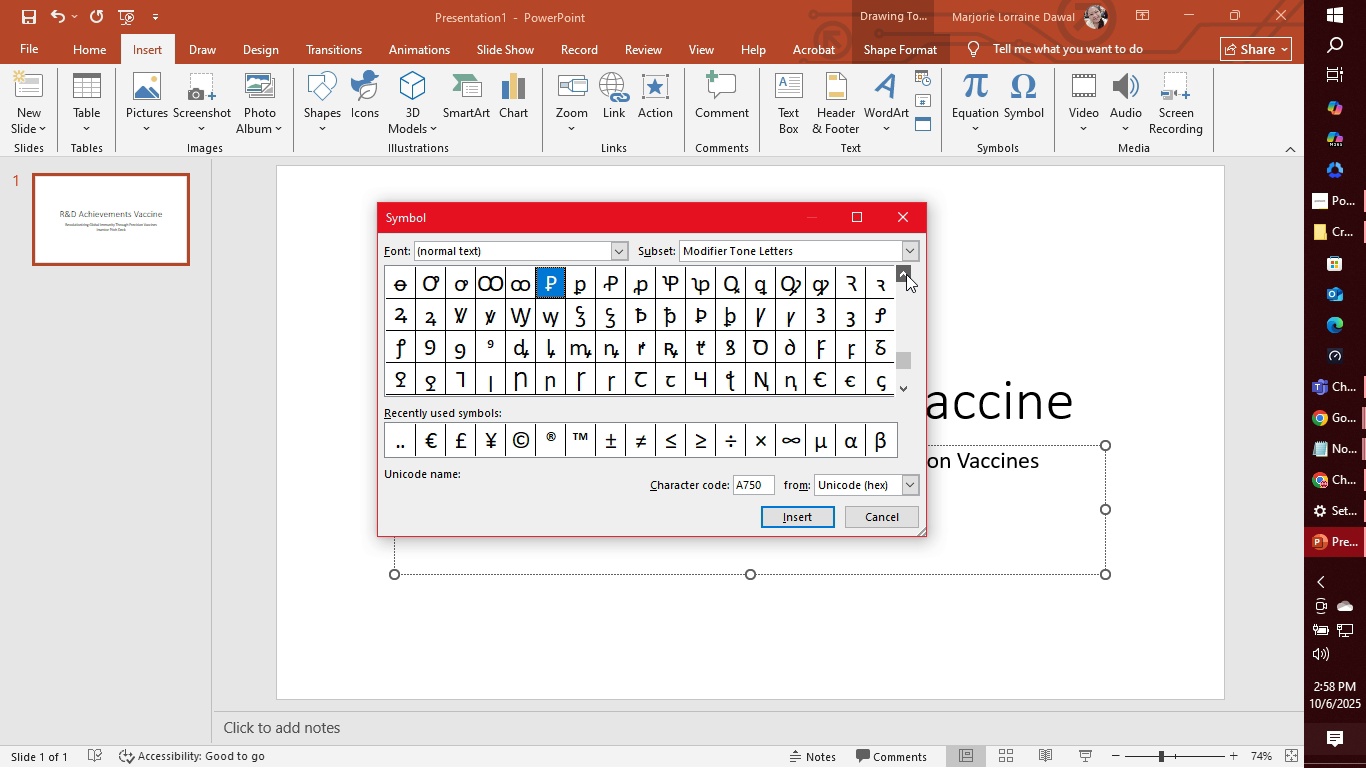 
triple_click([906, 274])
 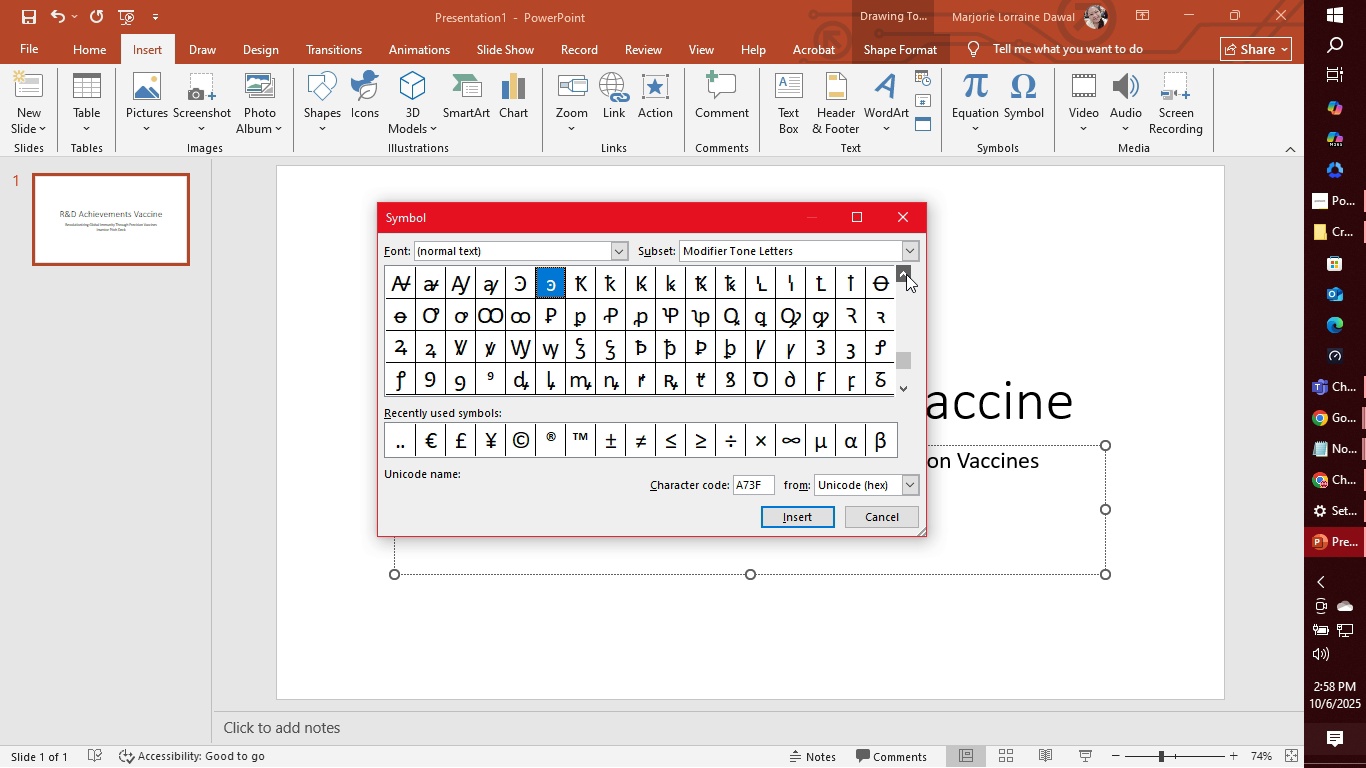 
triple_click([906, 274])
 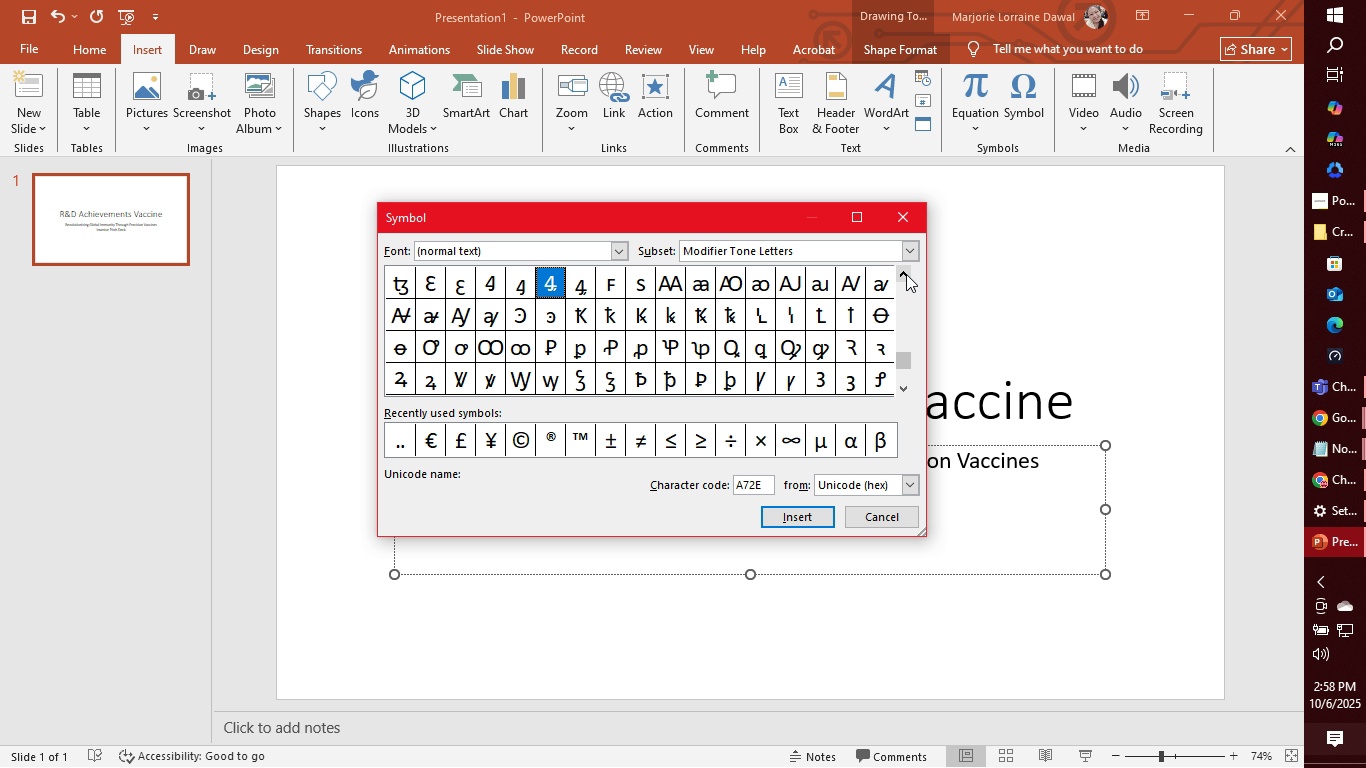 
triple_click([906, 274])
 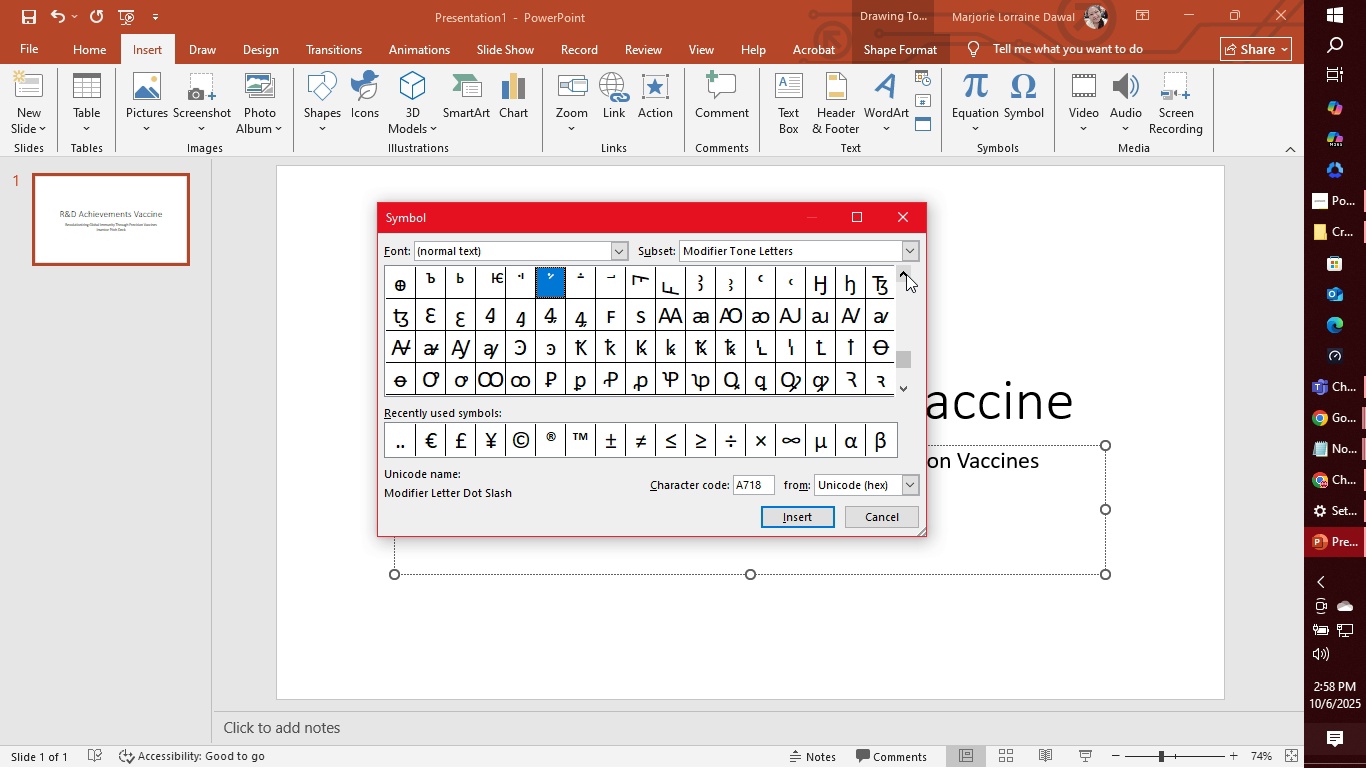 
triple_click([906, 274])
 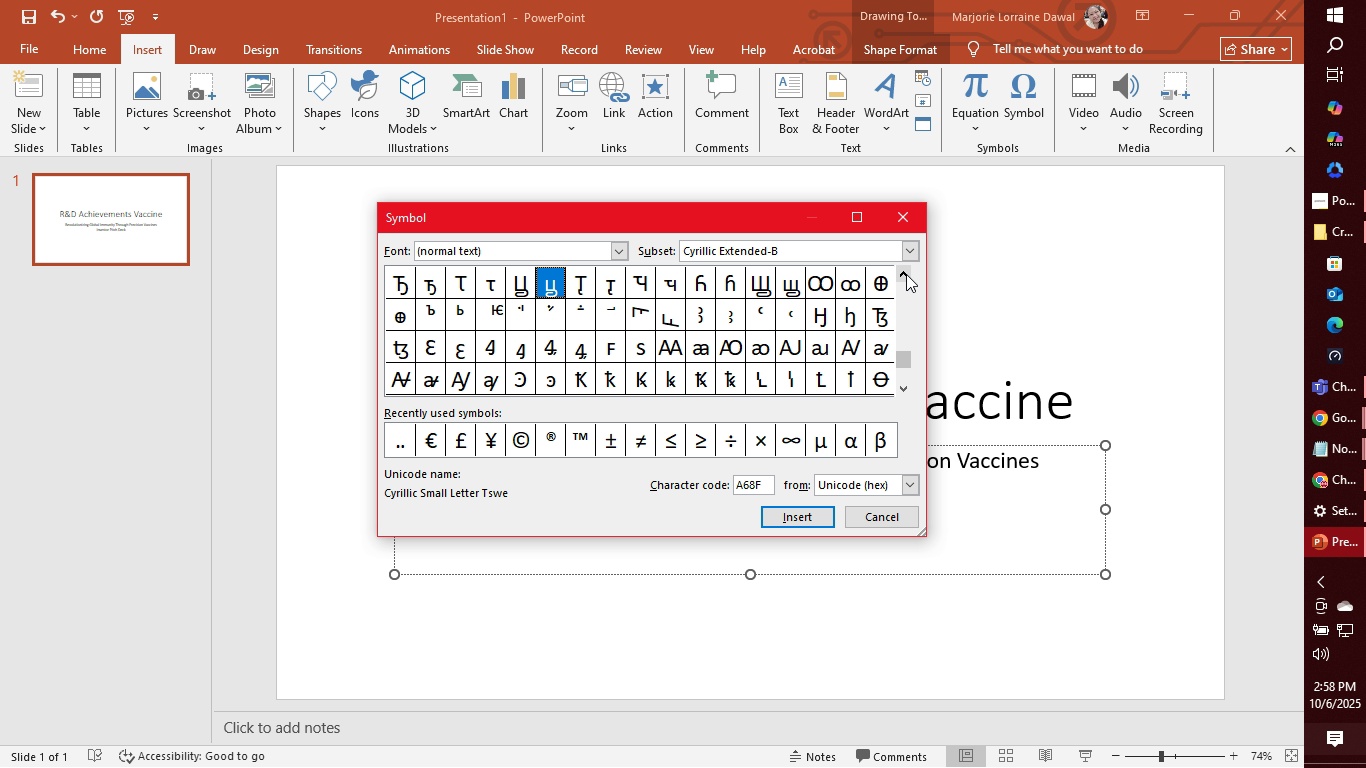 
triple_click([906, 274])
 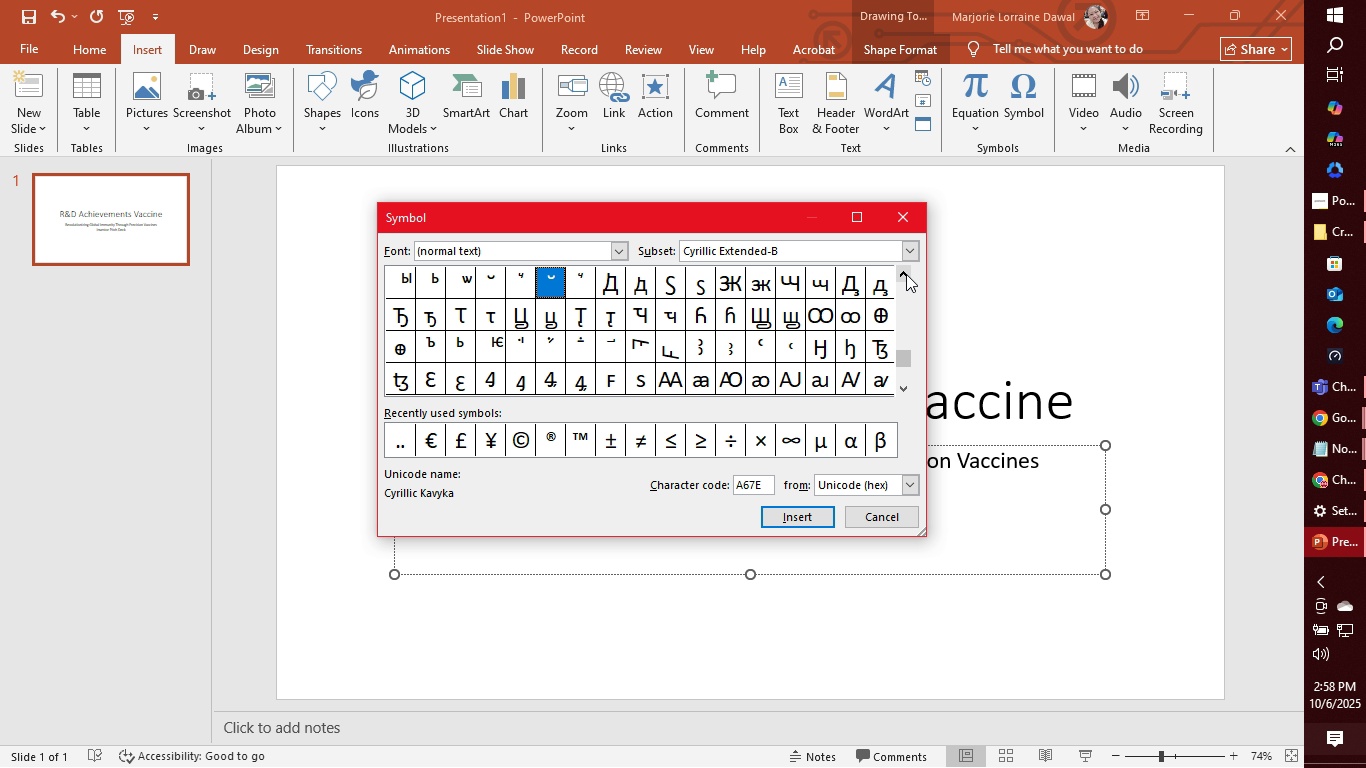 
triple_click([906, 274])
 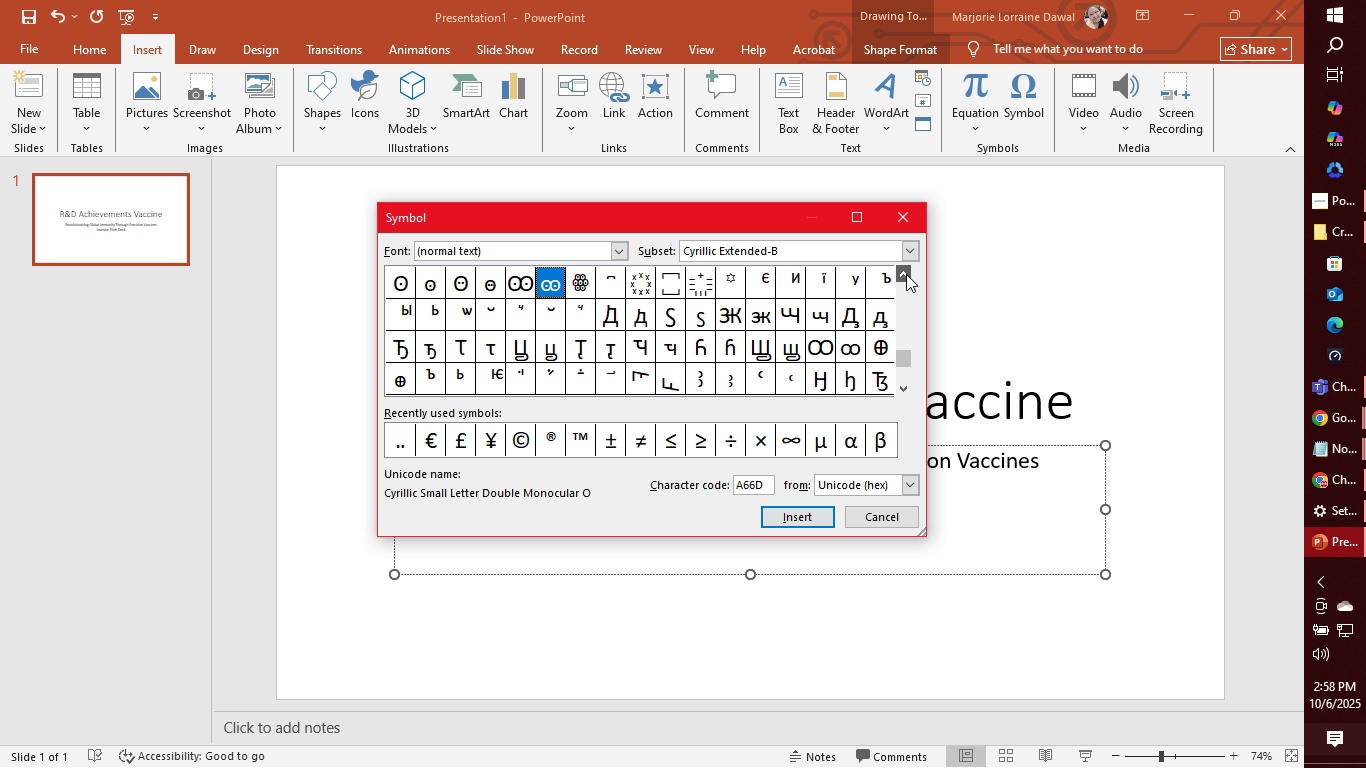 
triple_click([906, 274])
 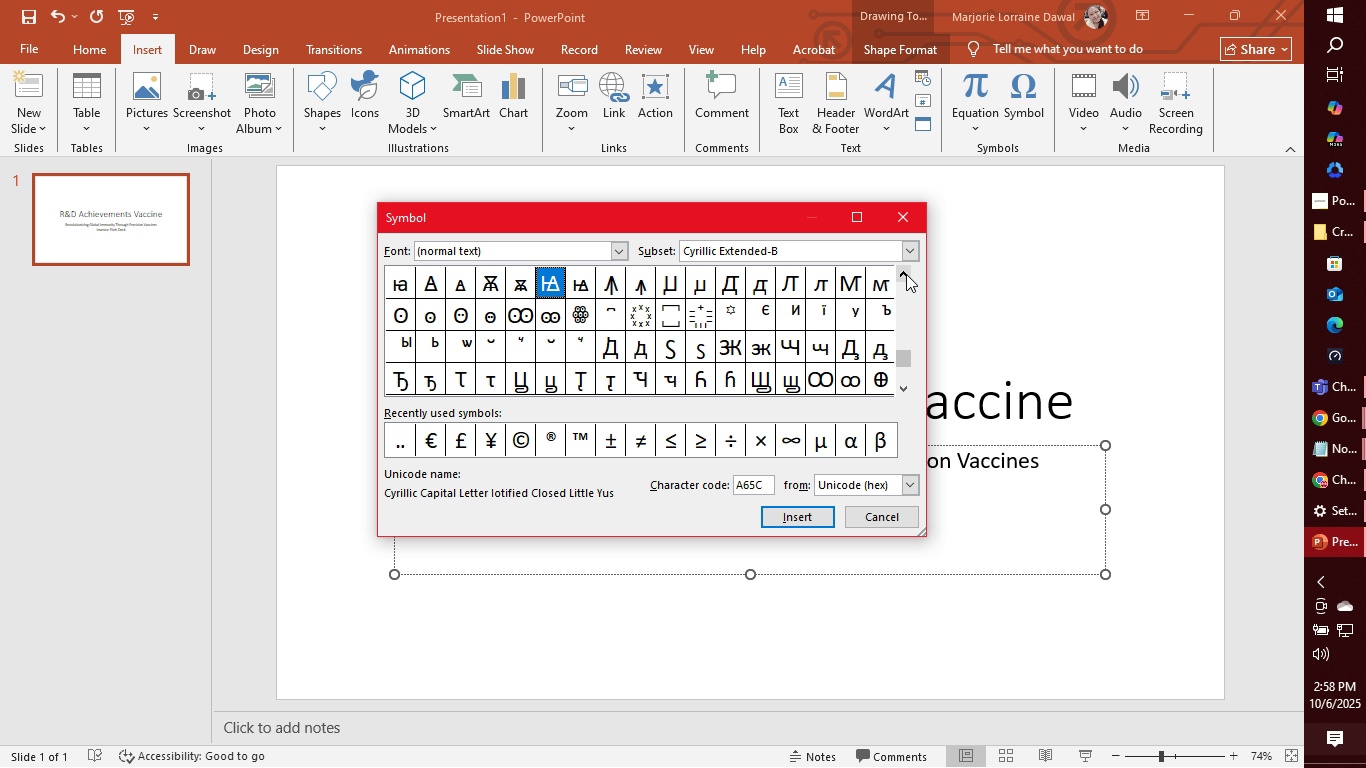 
triple_click([906, 274])
 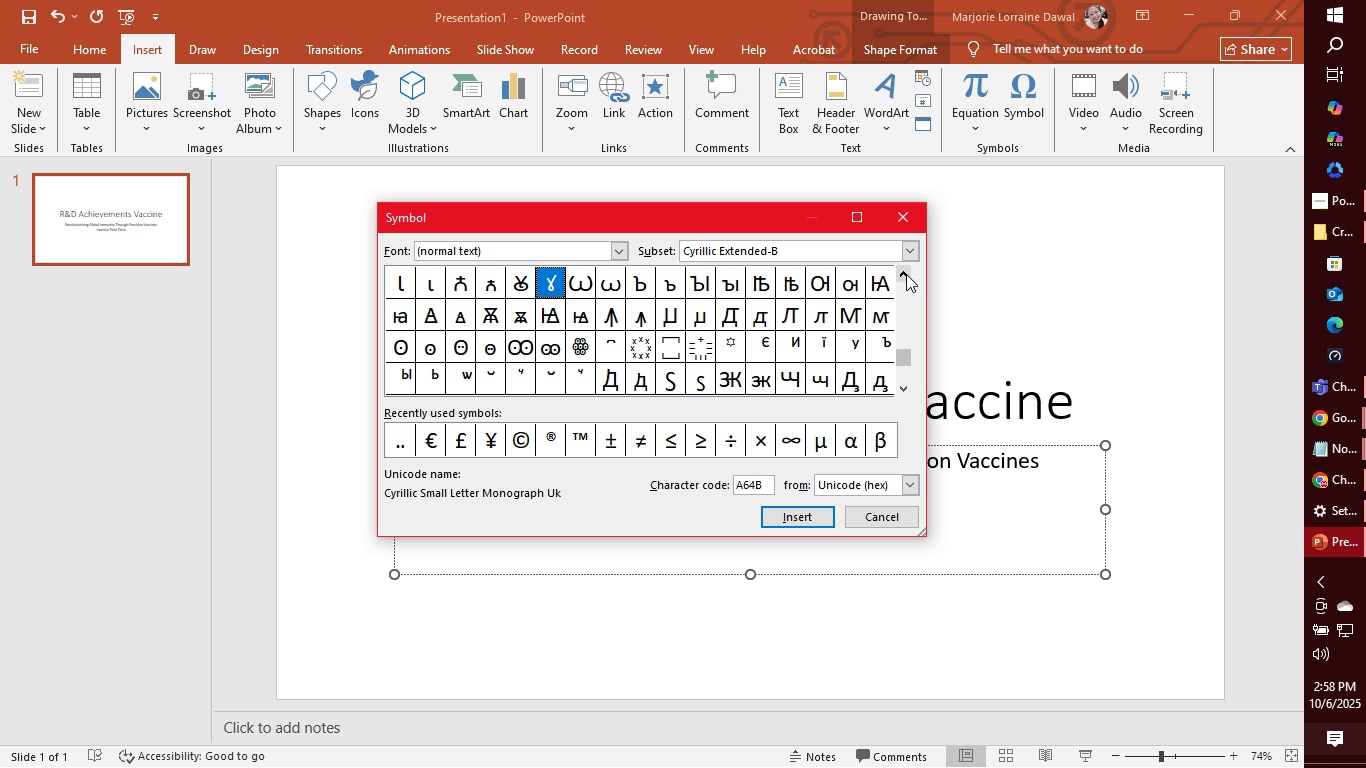 
triple_click([906, 274])
 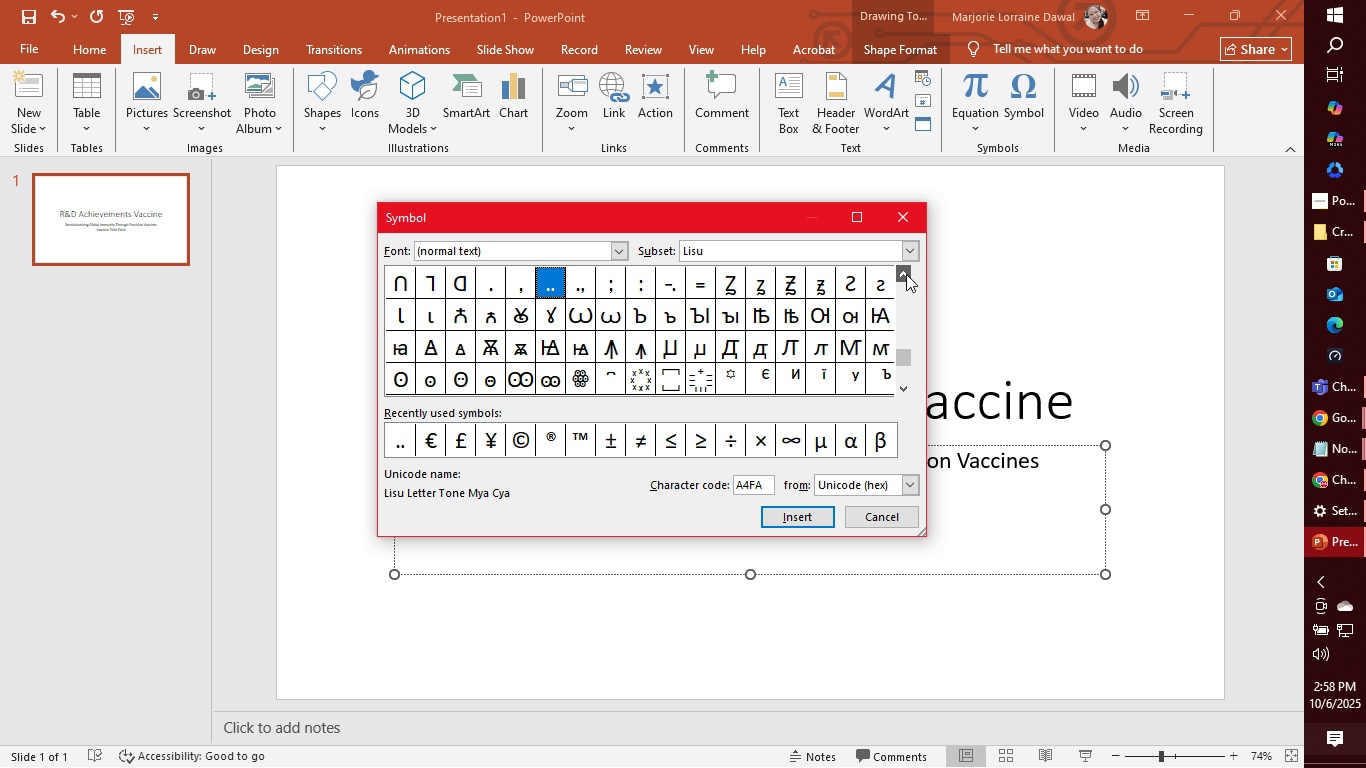 
triple_click([906, 274])
 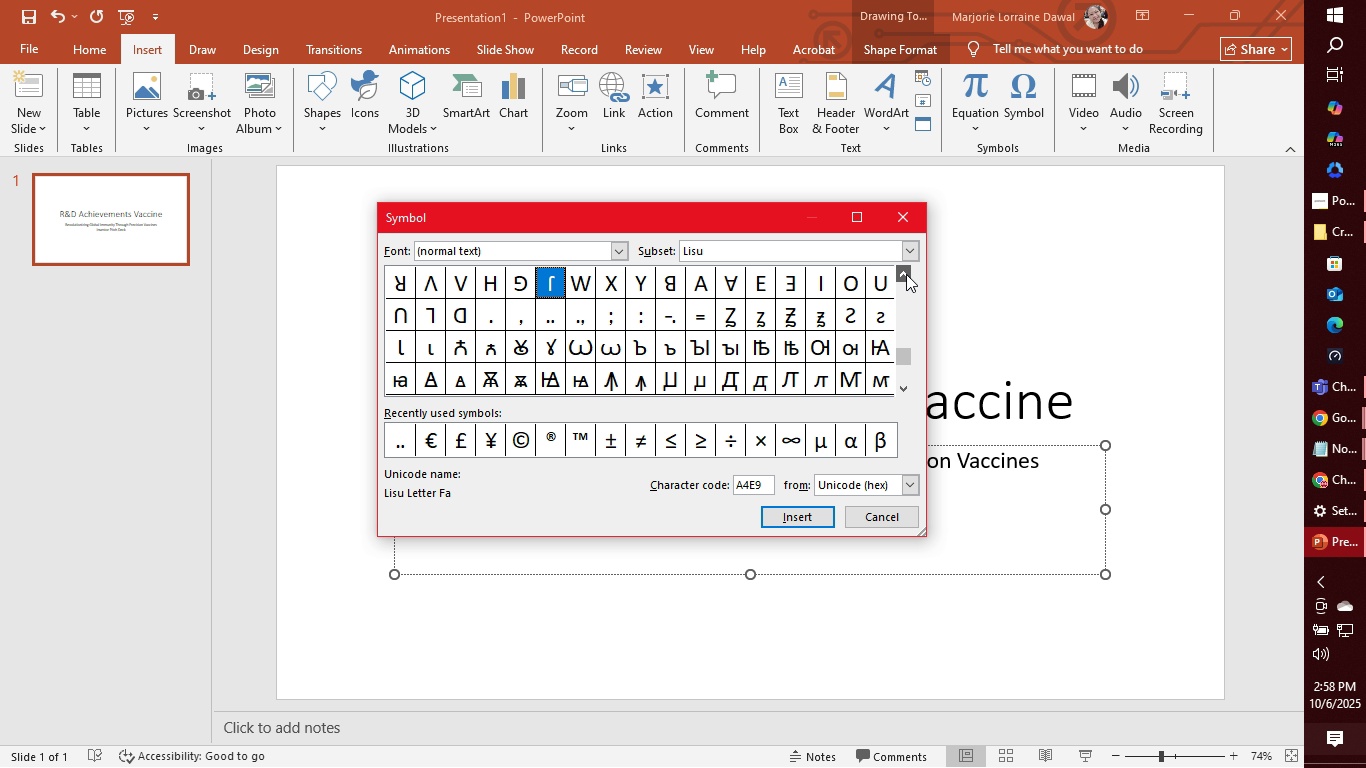 
triple_click([906, 274])
 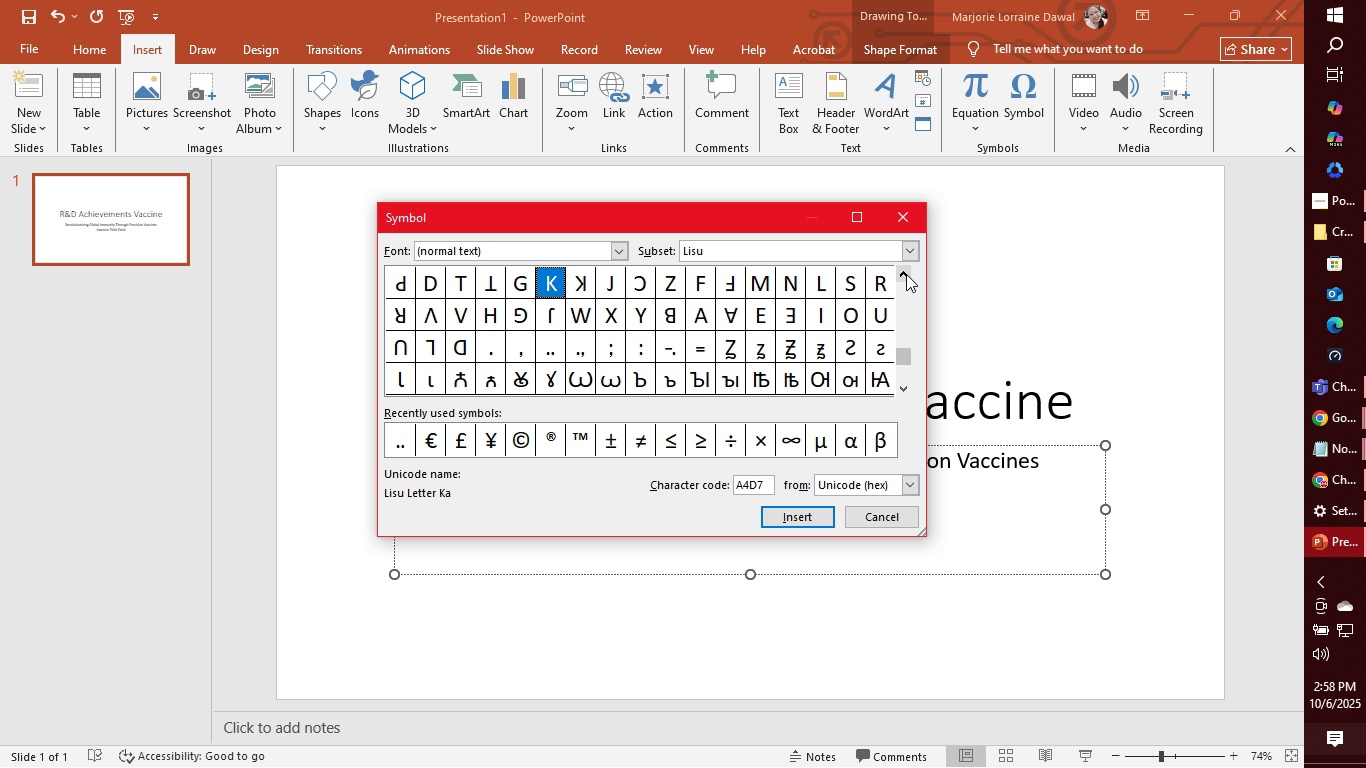 
triple_click([906, 274])
 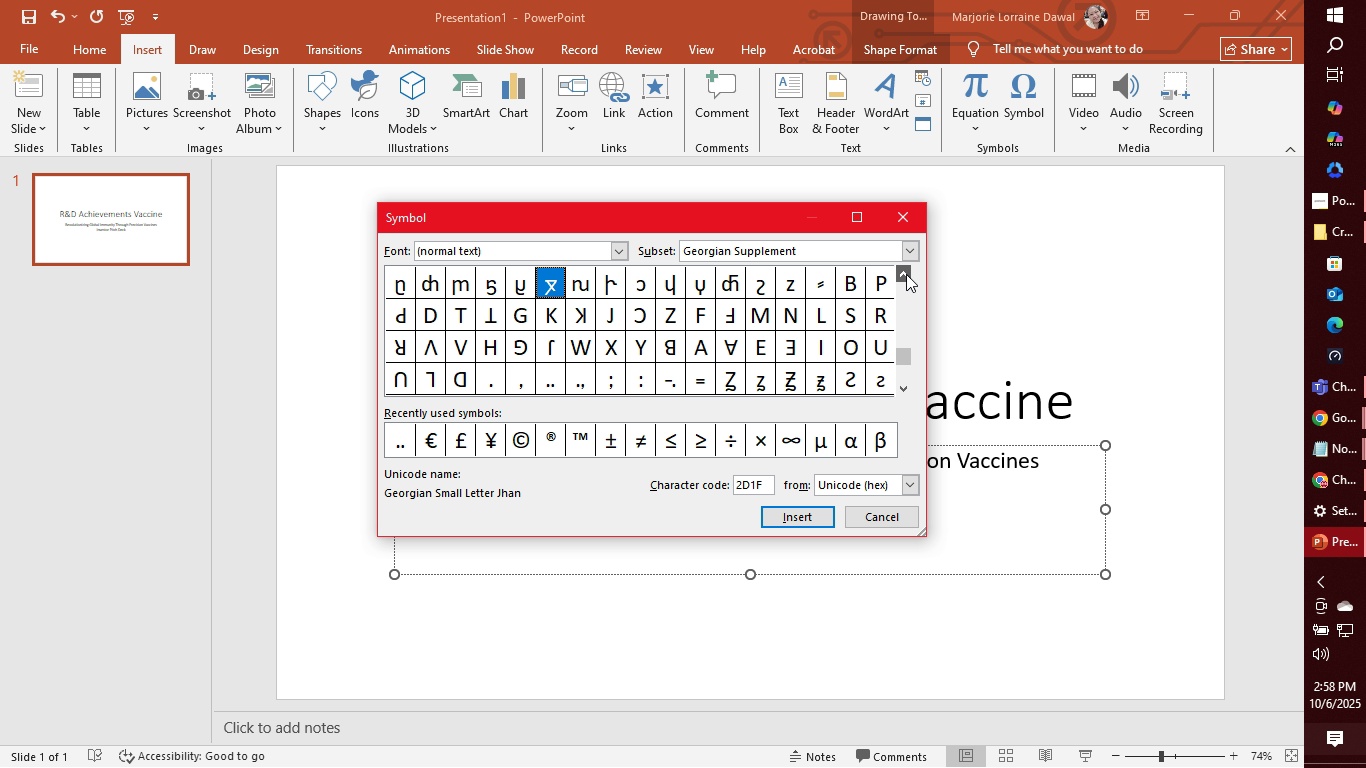 
triple_click([906, 274])
 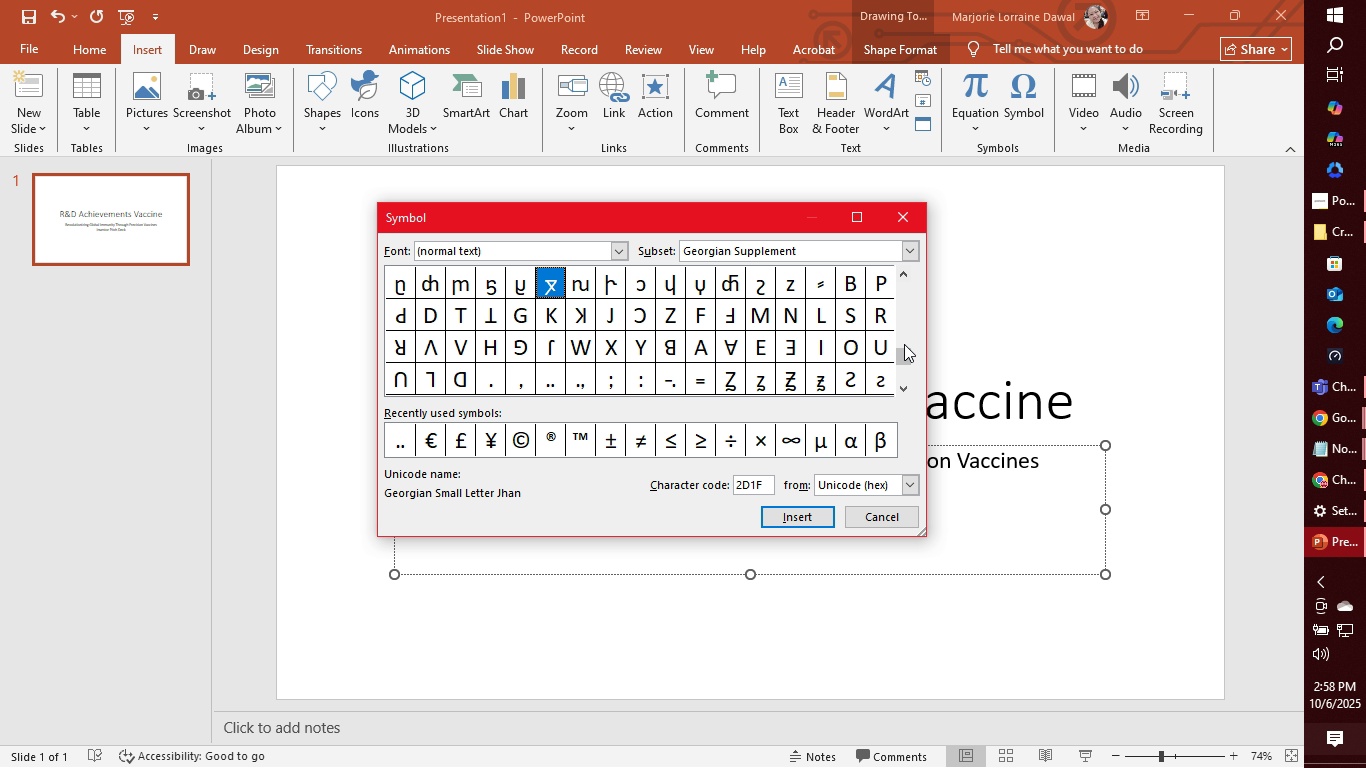 
left_click([904, 344])
 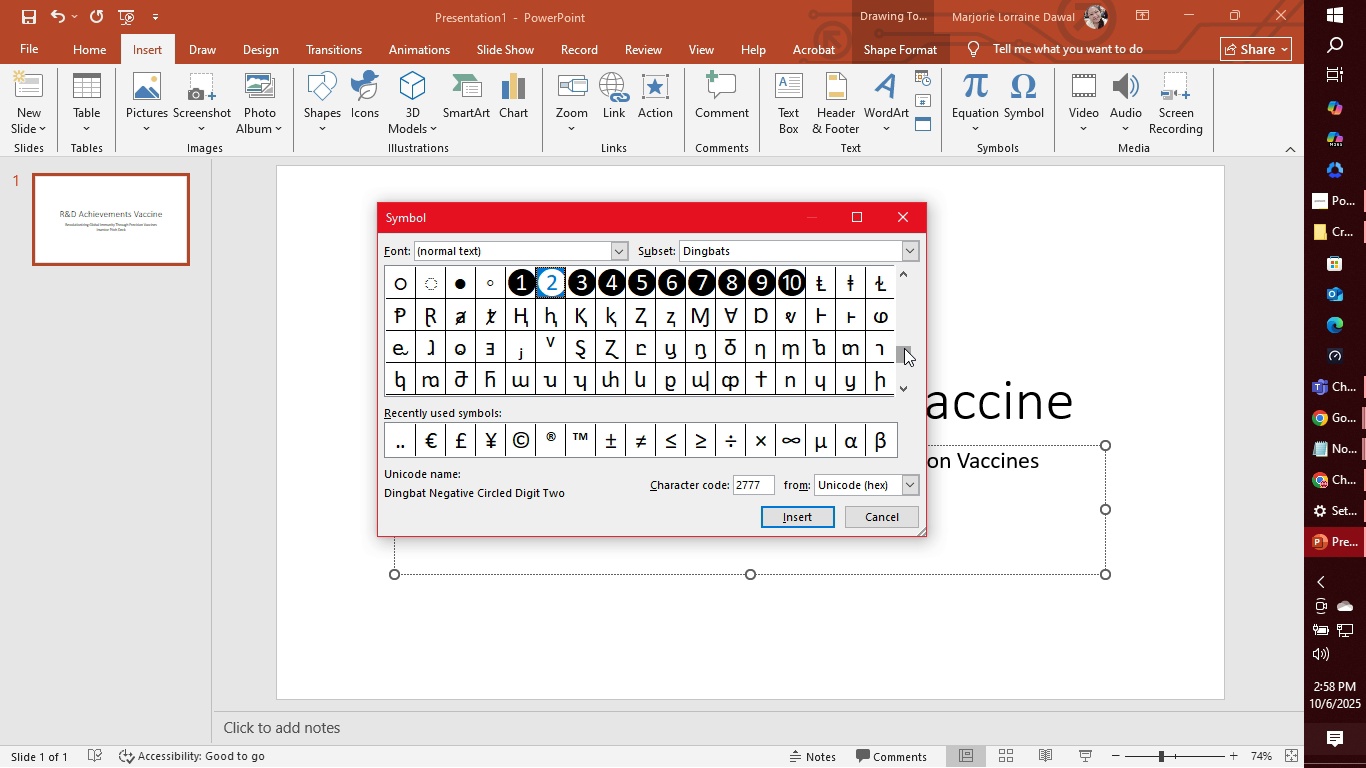 
left_click_drag(start_coordinate=[904, 349], to_coordinate=[904, 271])
 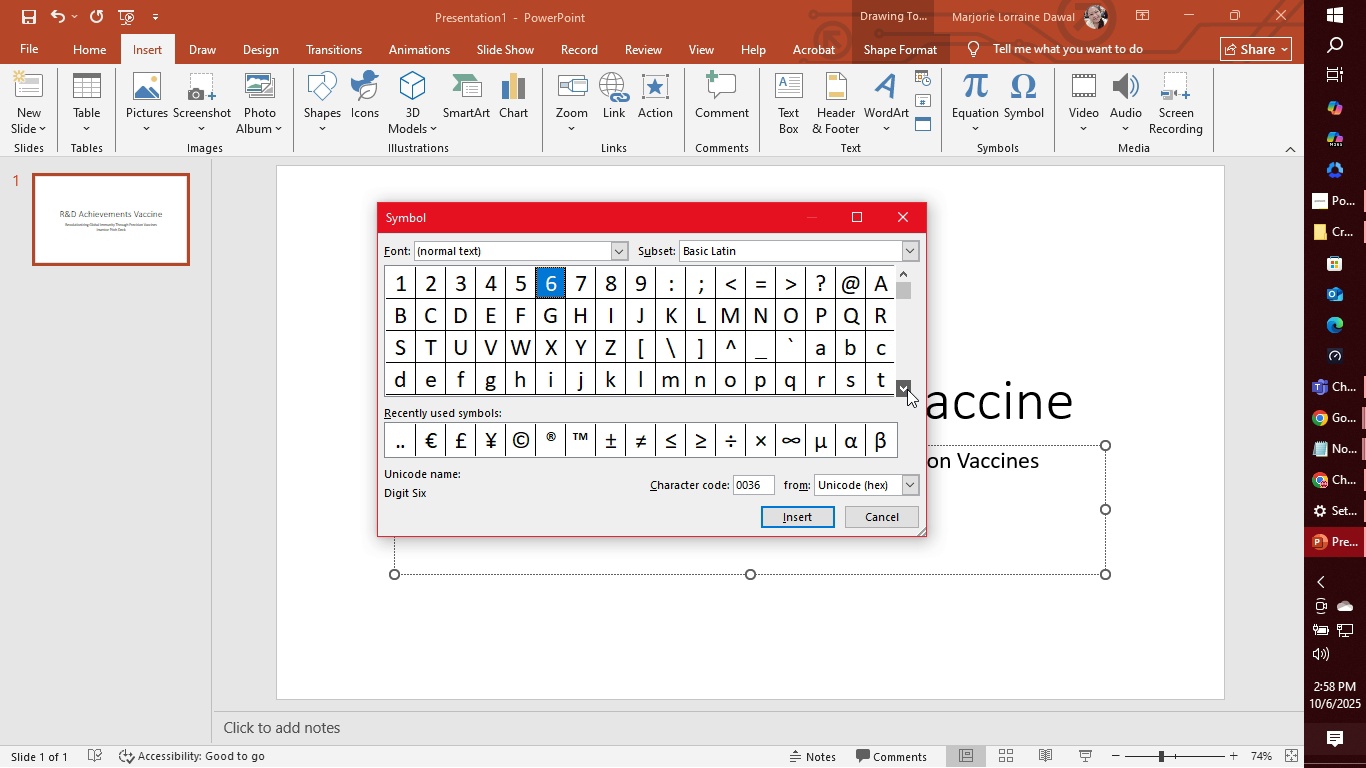 
left_click([907, 389])
 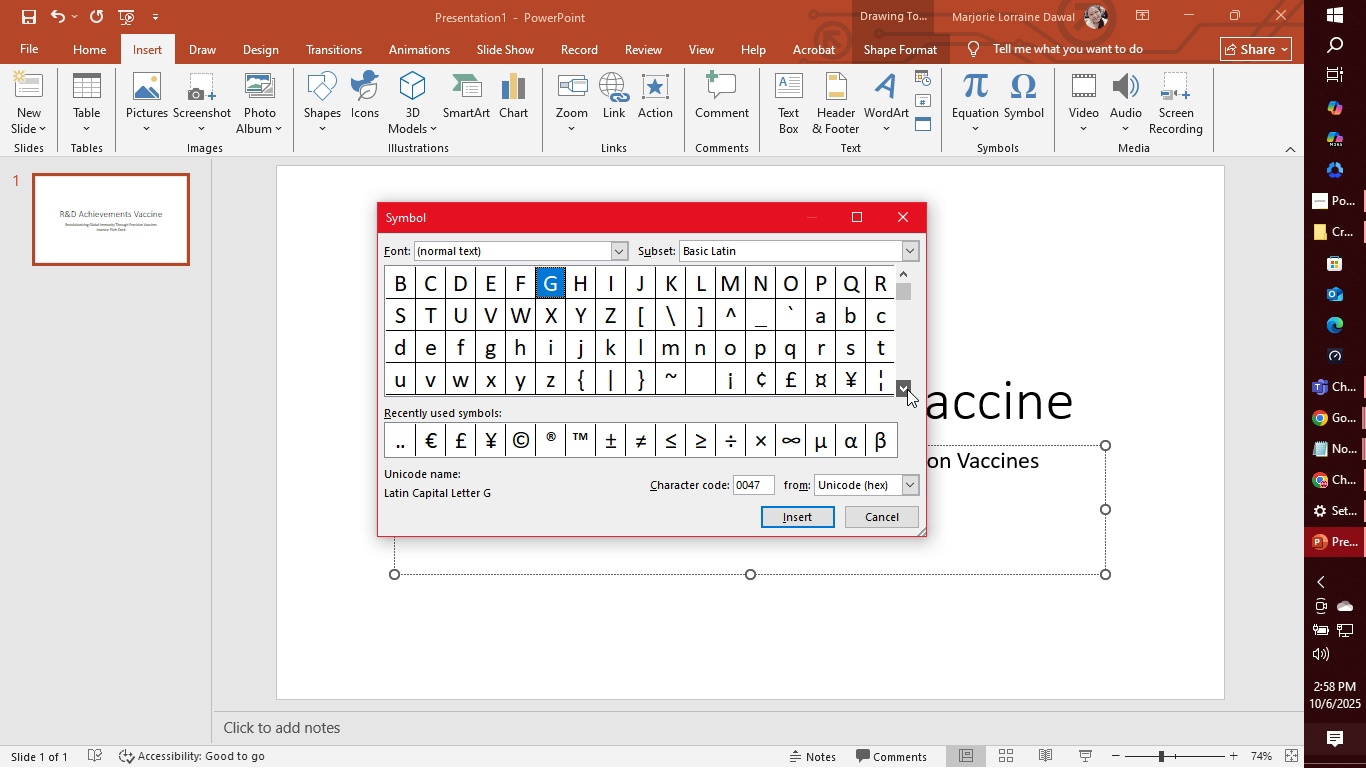 
left_click([907, 389])
 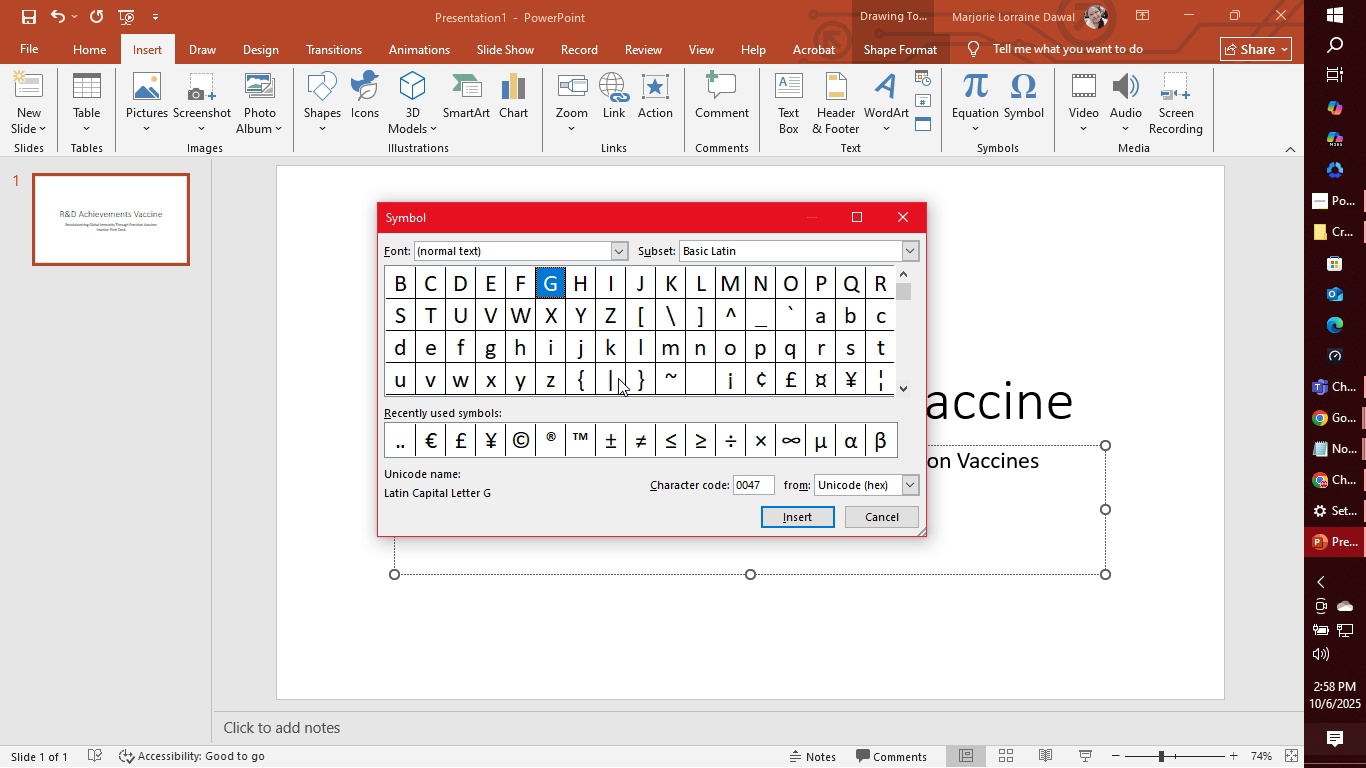 
left_click([617, 378])
 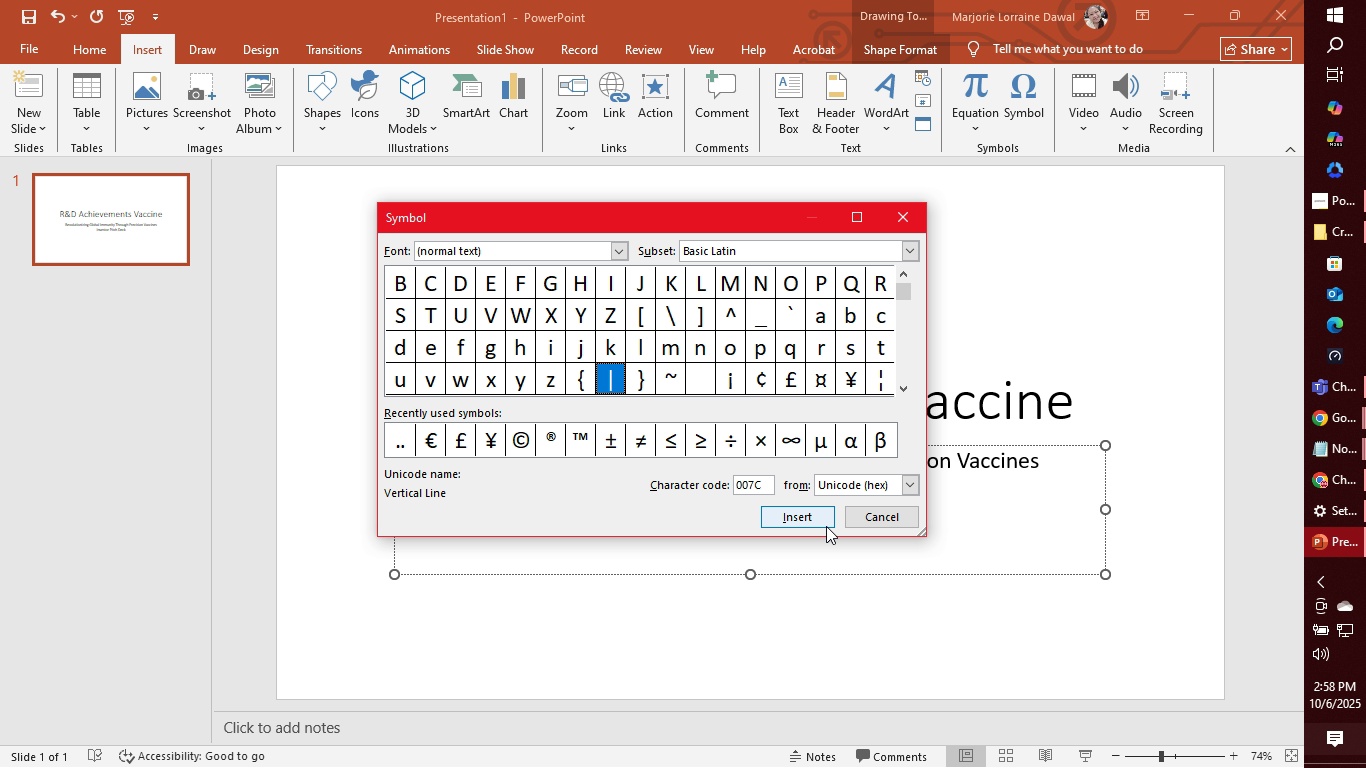 
left_click([826, 523])
 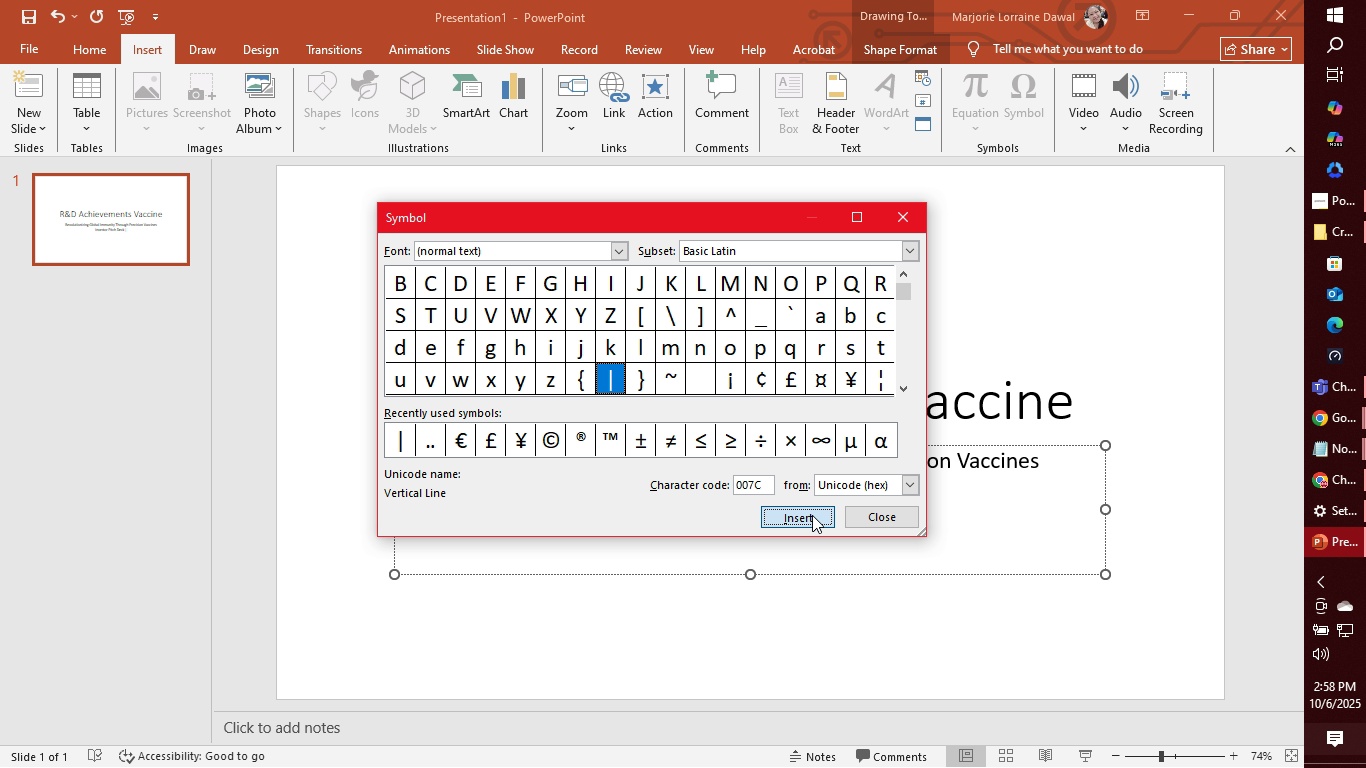 
left_click([812, 515])
 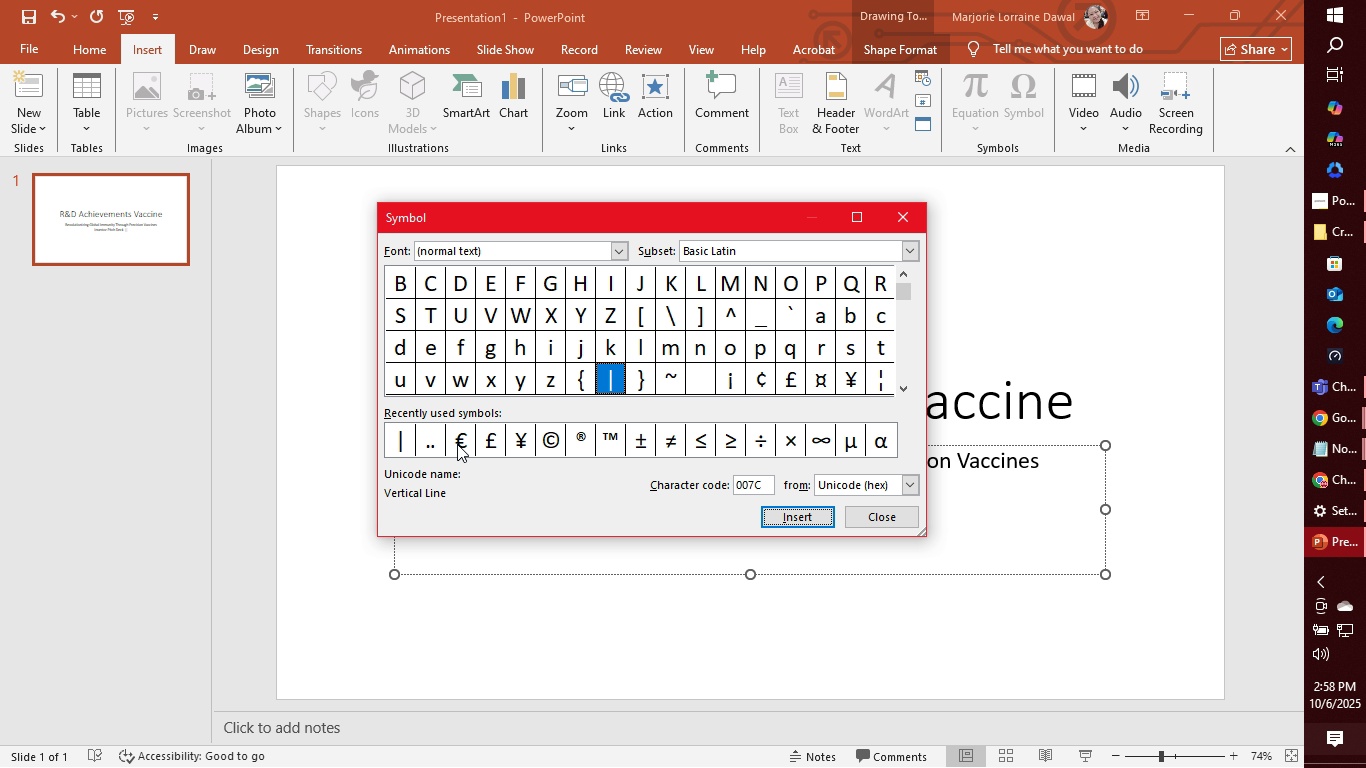 
left_click([401, 437])
 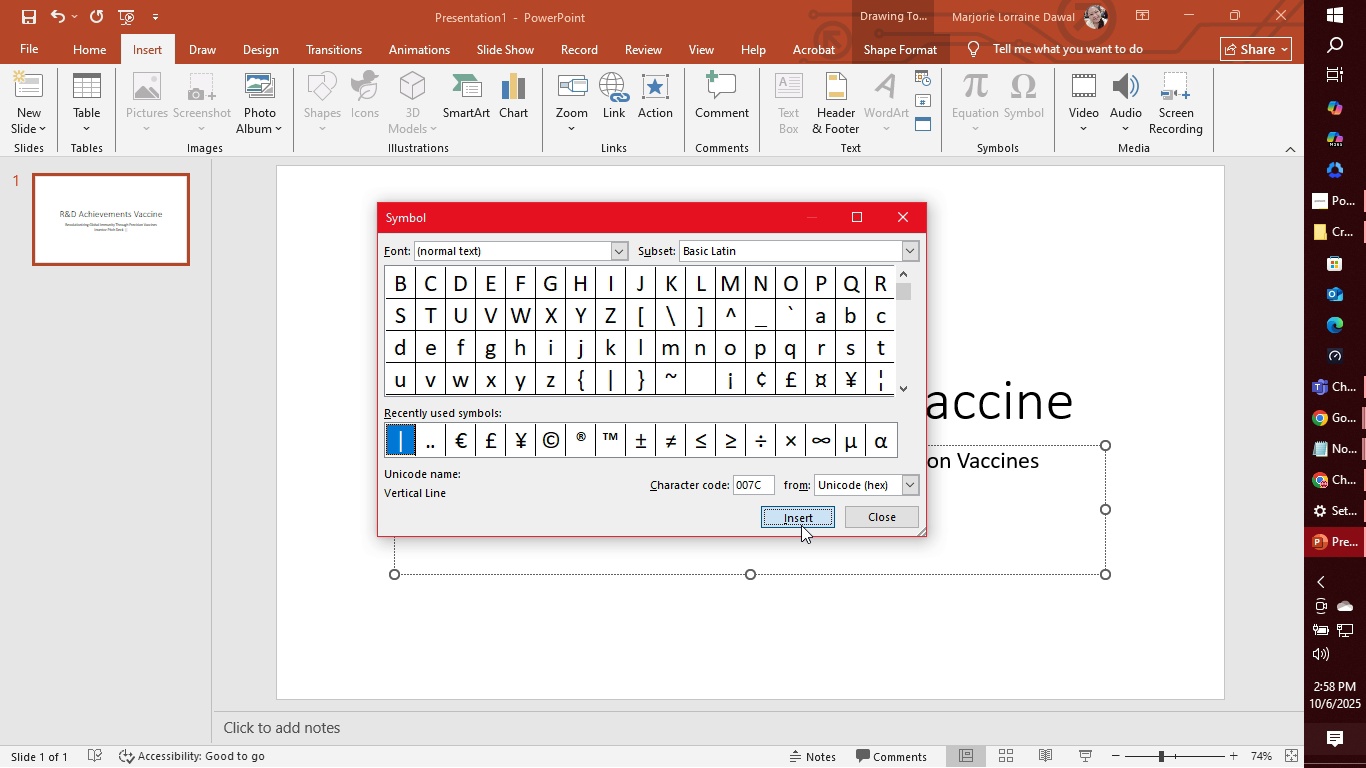 
left_click([801, 525])
 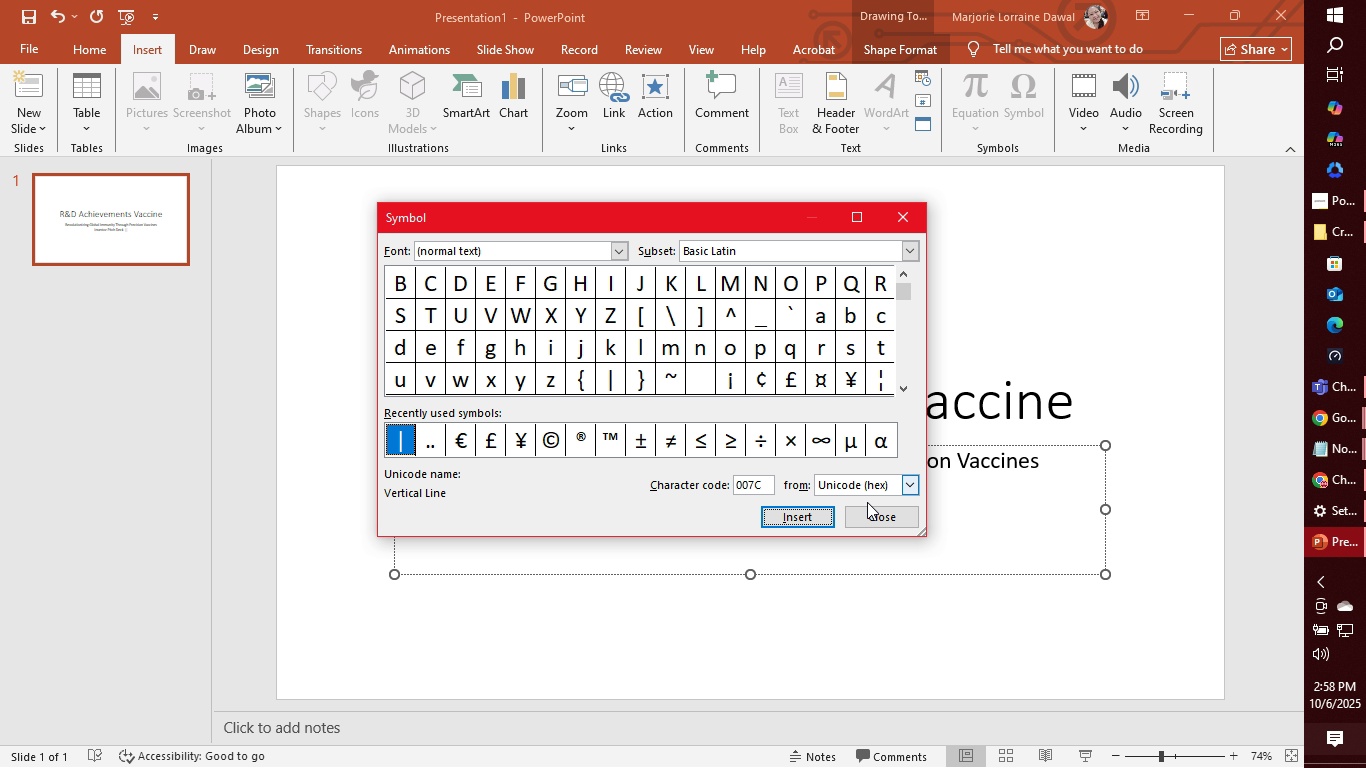 
left_click([872, 513])
 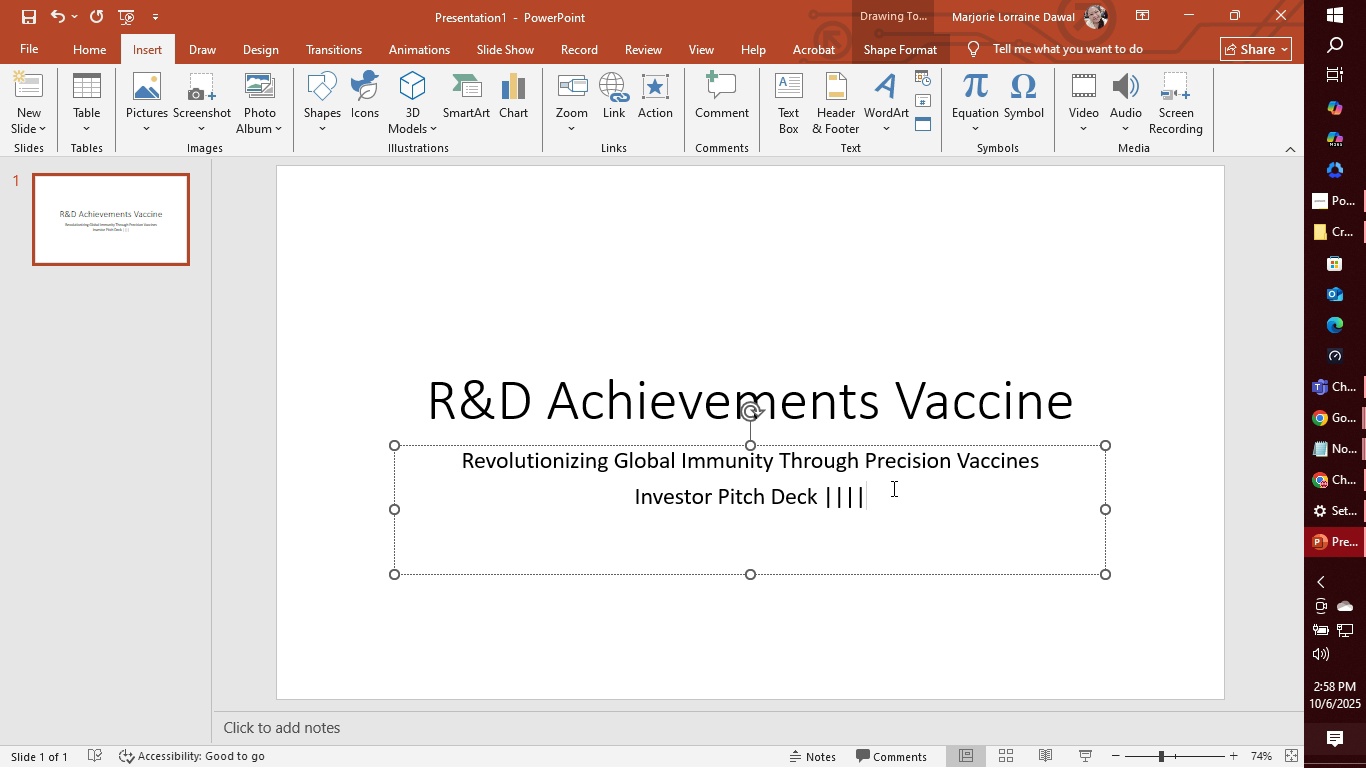 
key(Backspace)
key(Backspace)
key(Backspace)
type( October 2025)
 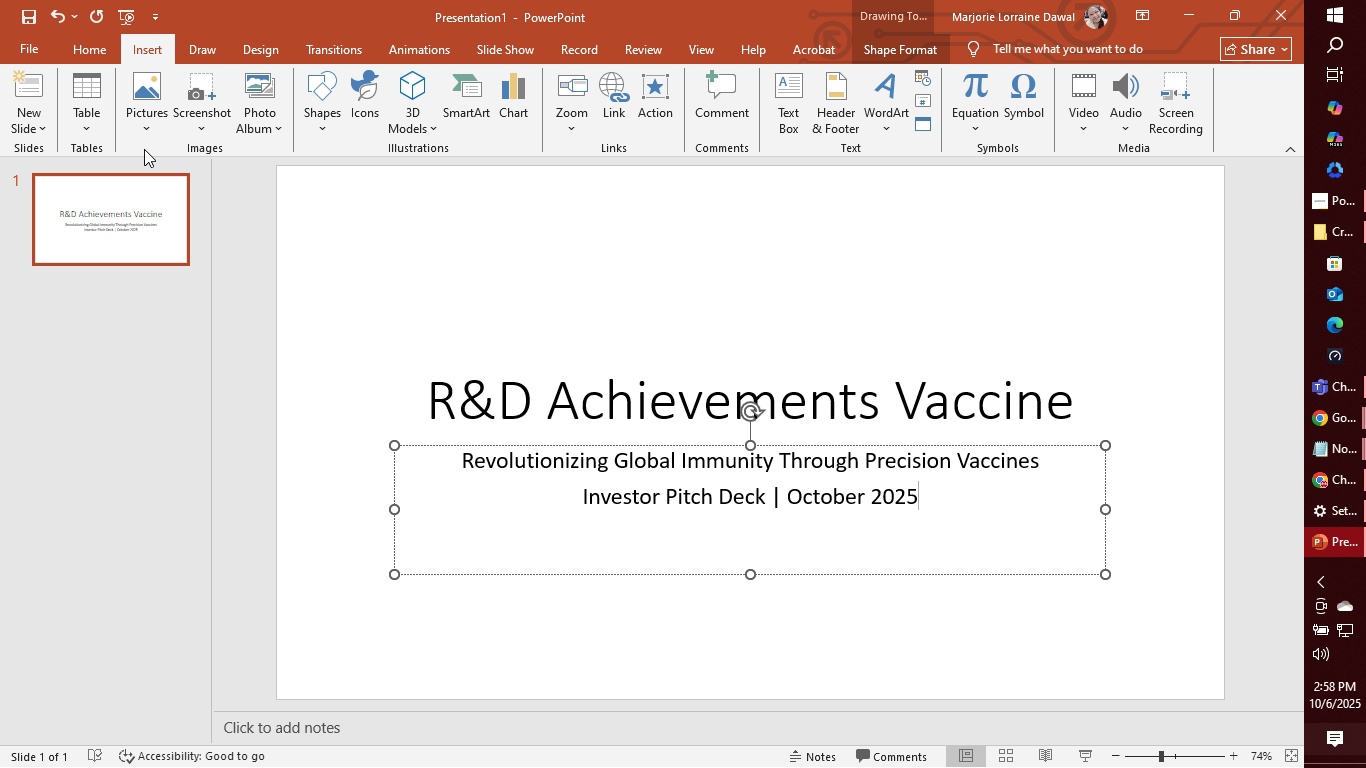 
wait(5.62)
 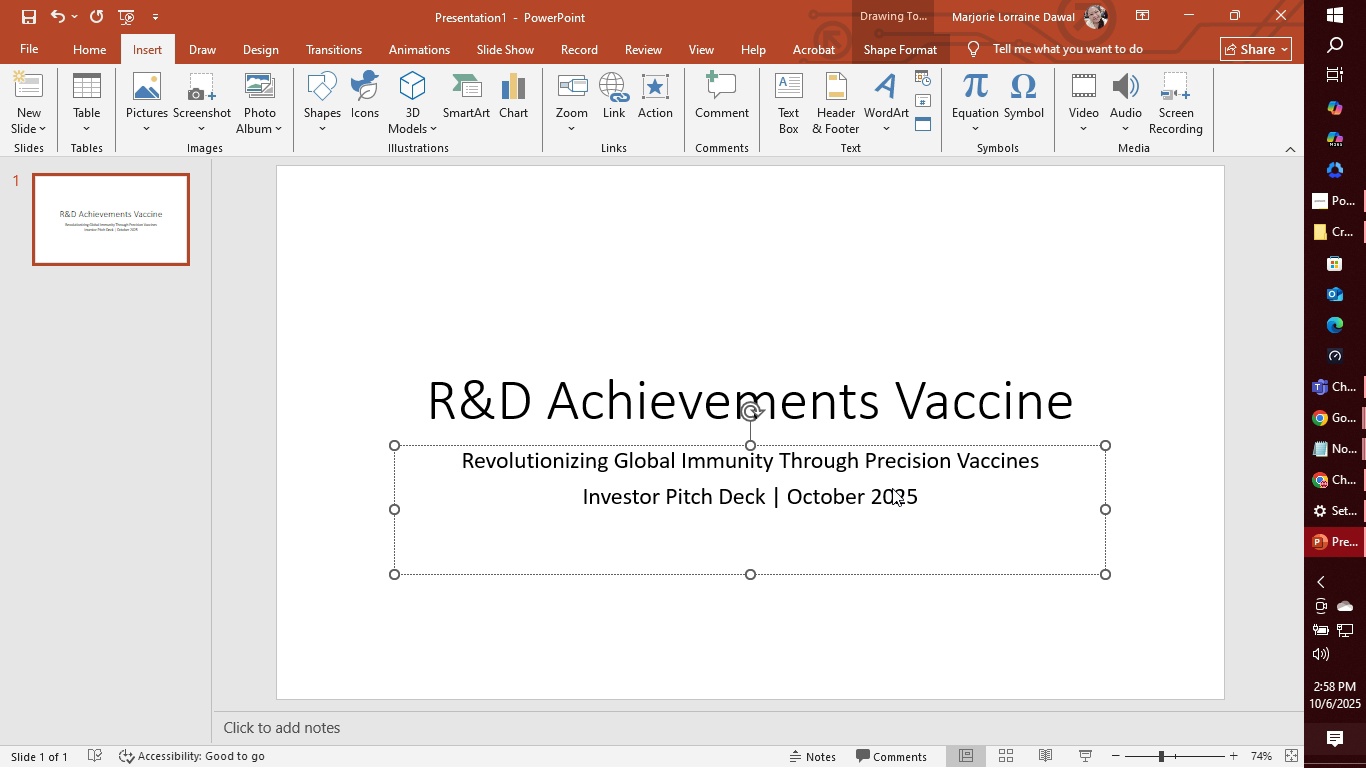 
left_click([89, 54])
 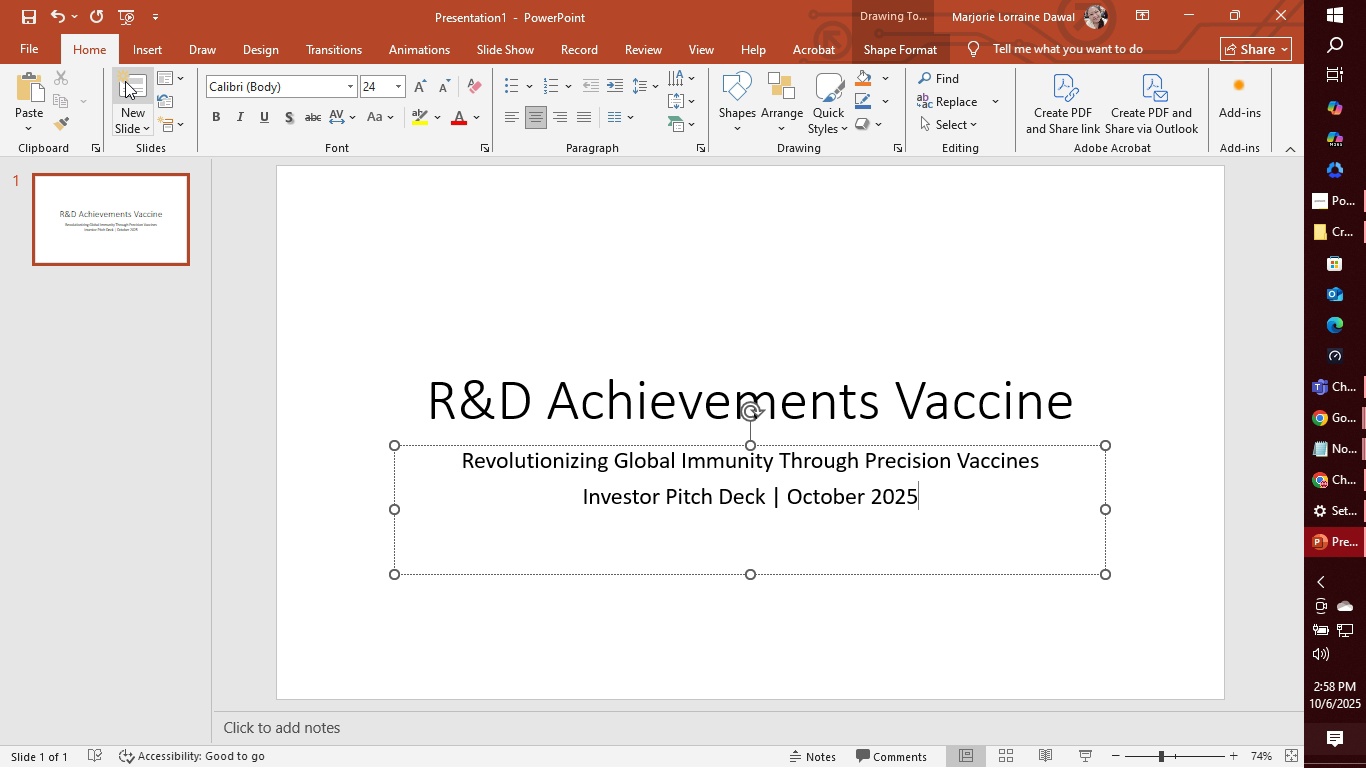 
left_click([125, 81])
 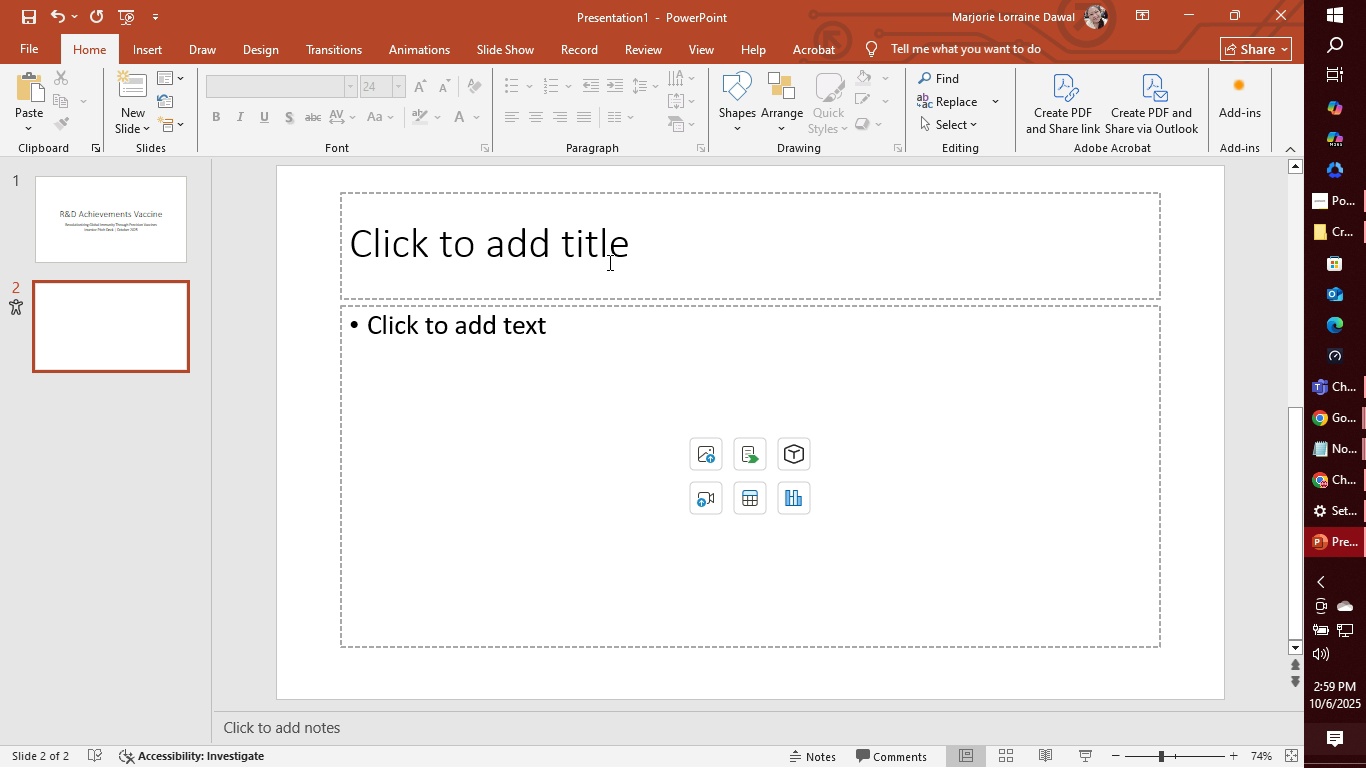 
wait(27.94)
 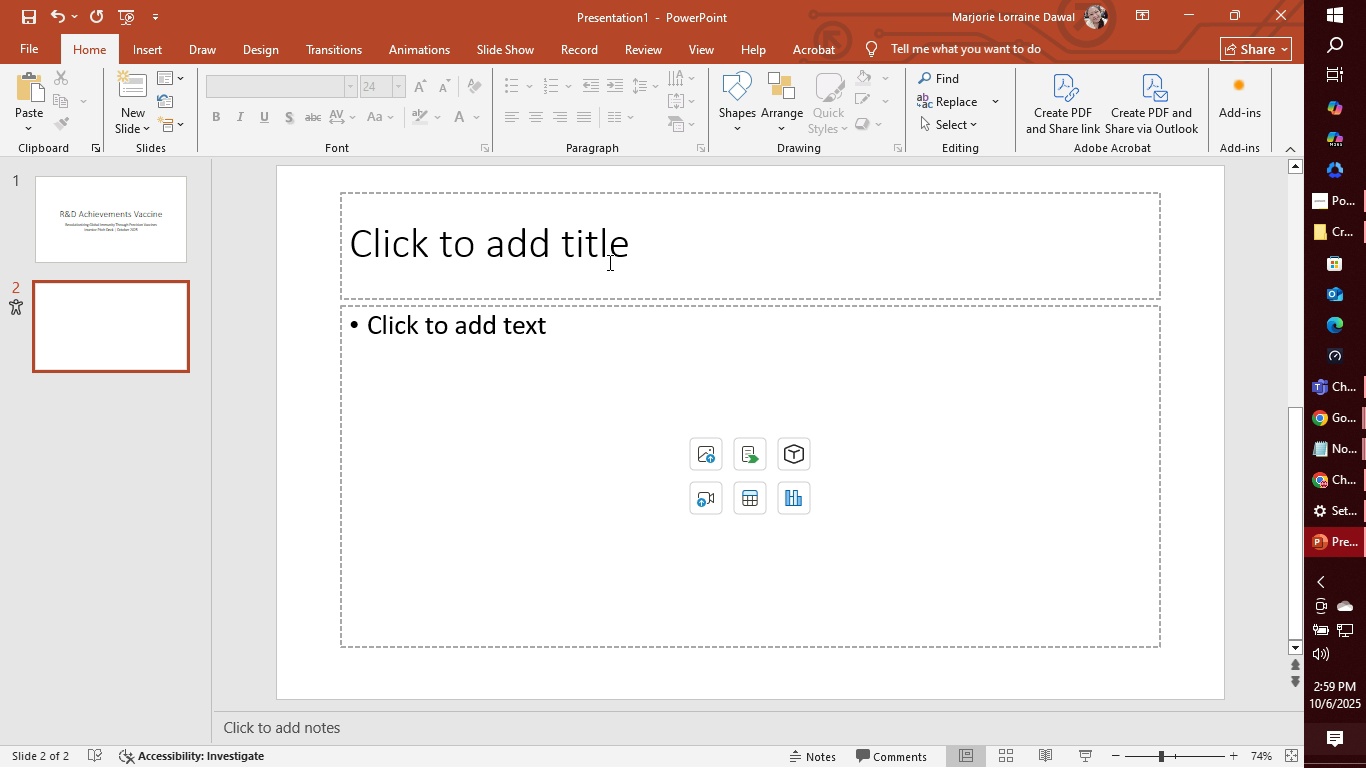 
left_click([500, 283])
 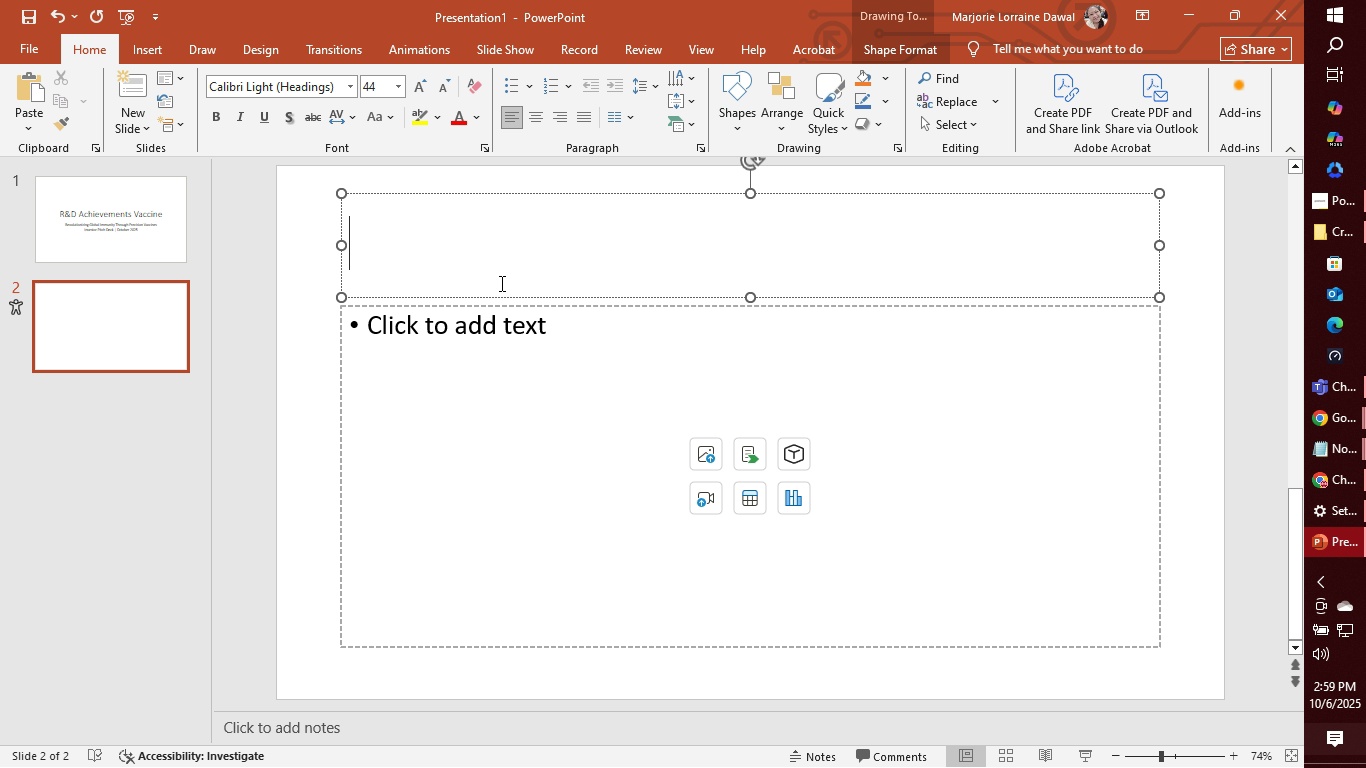 
type(The Global )
 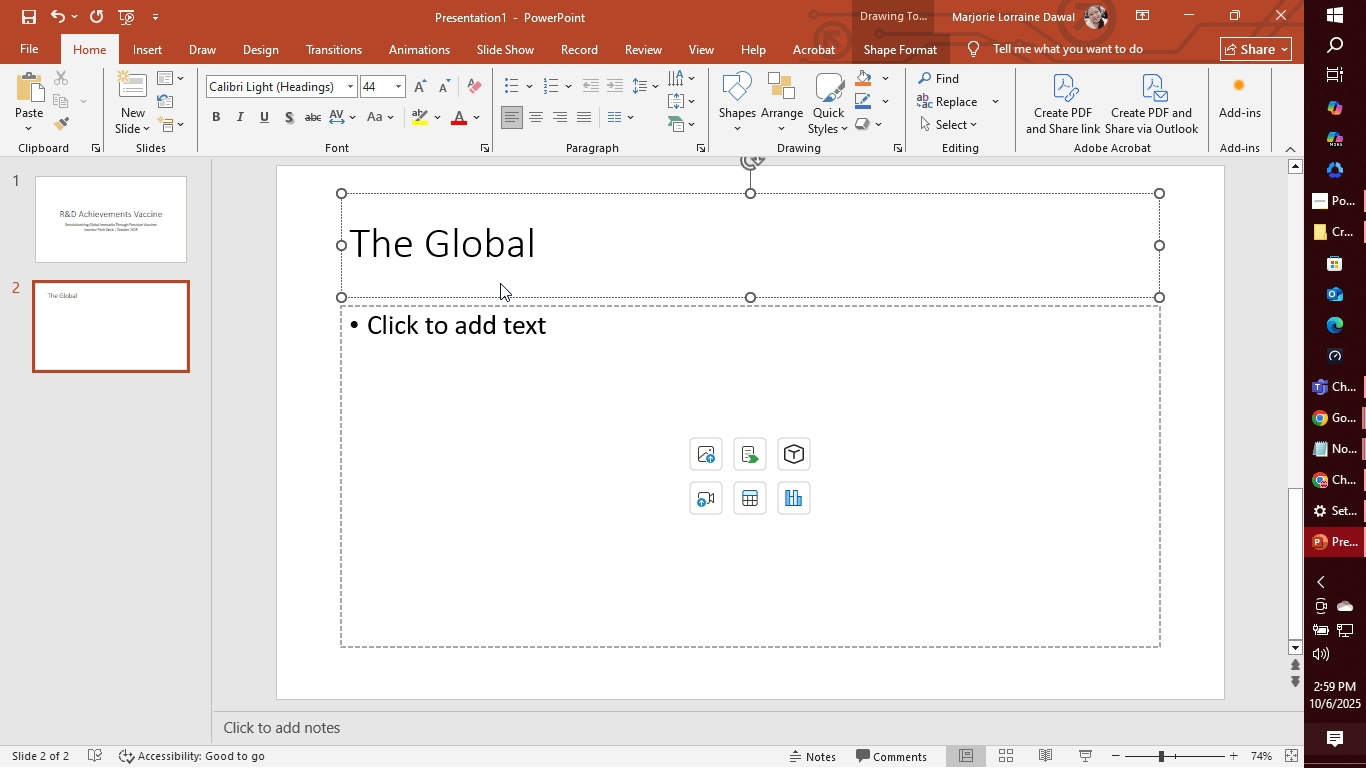 
wait(36.22)
 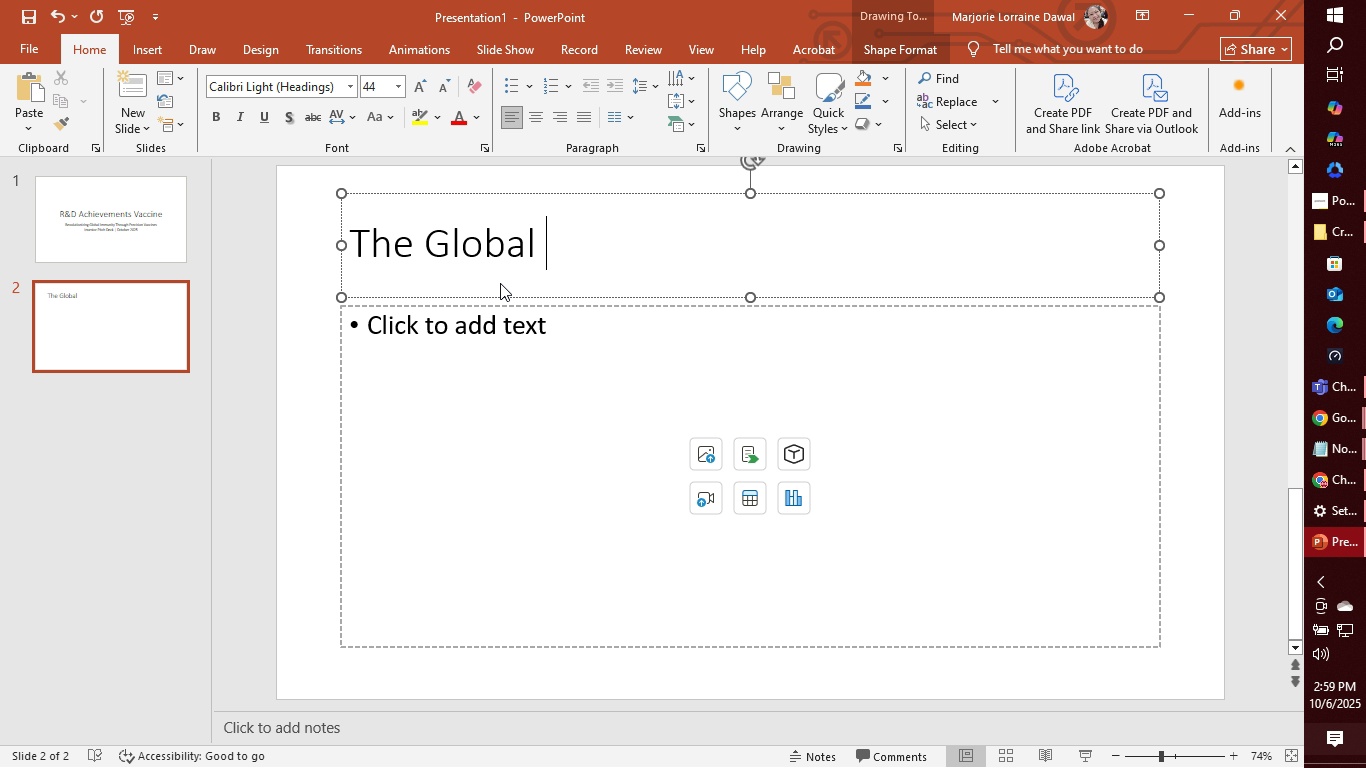 
type(Challenge in Vaccine Innovation)
 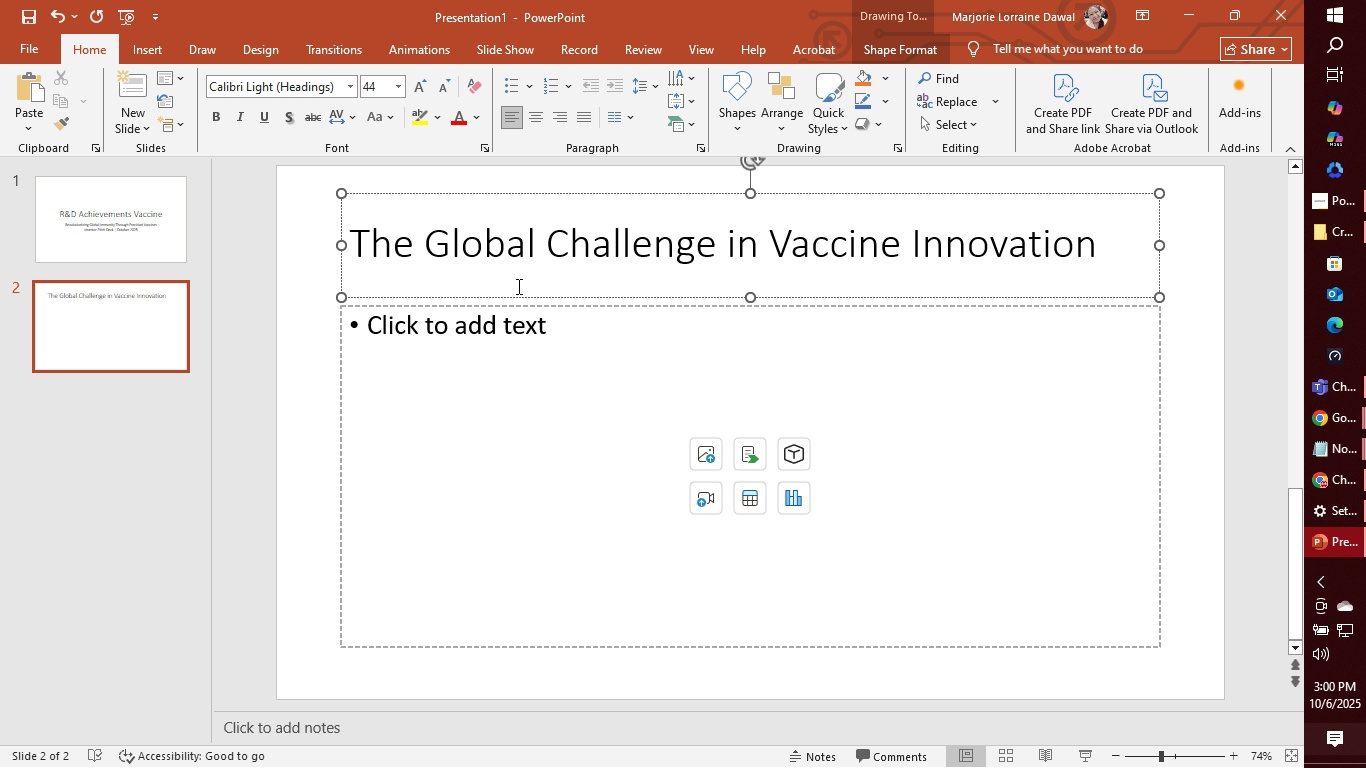 
key(ArrowDown)
 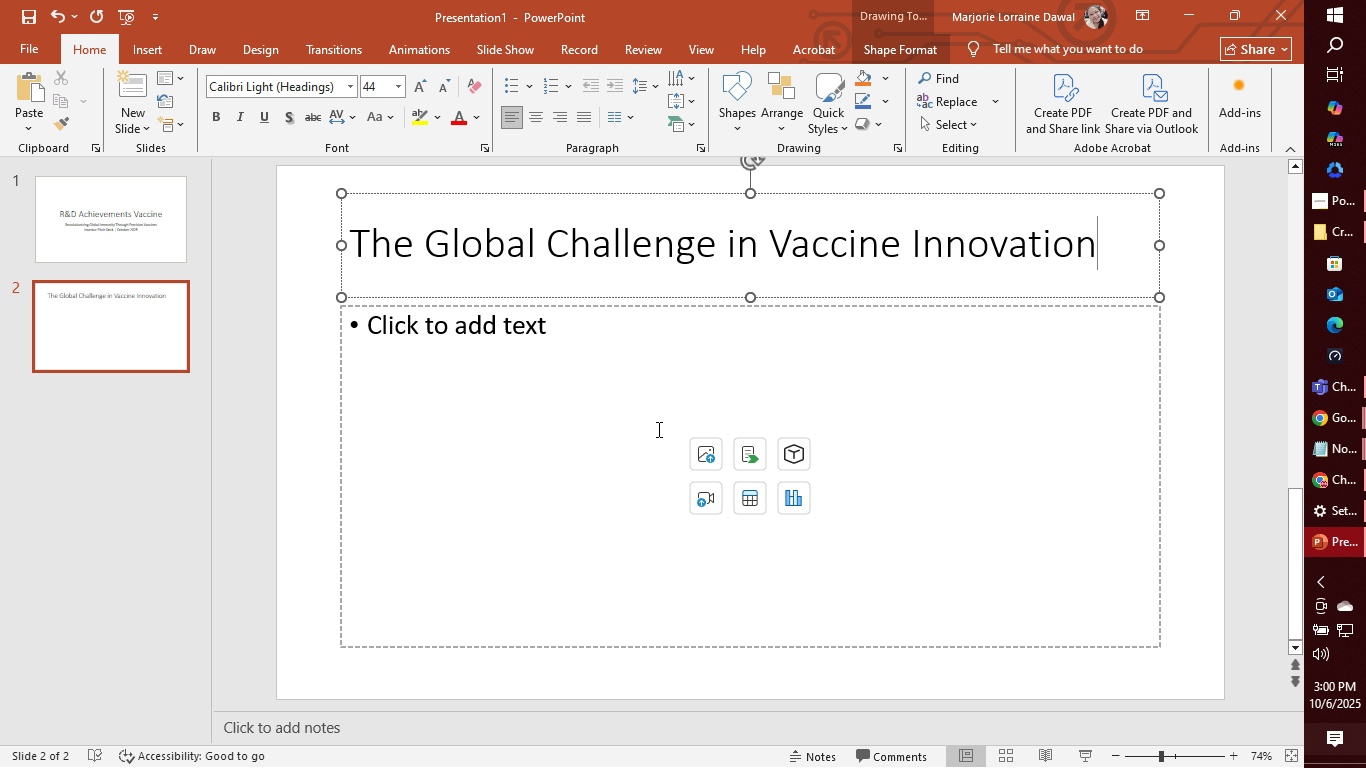 
left_click([580, 386])
 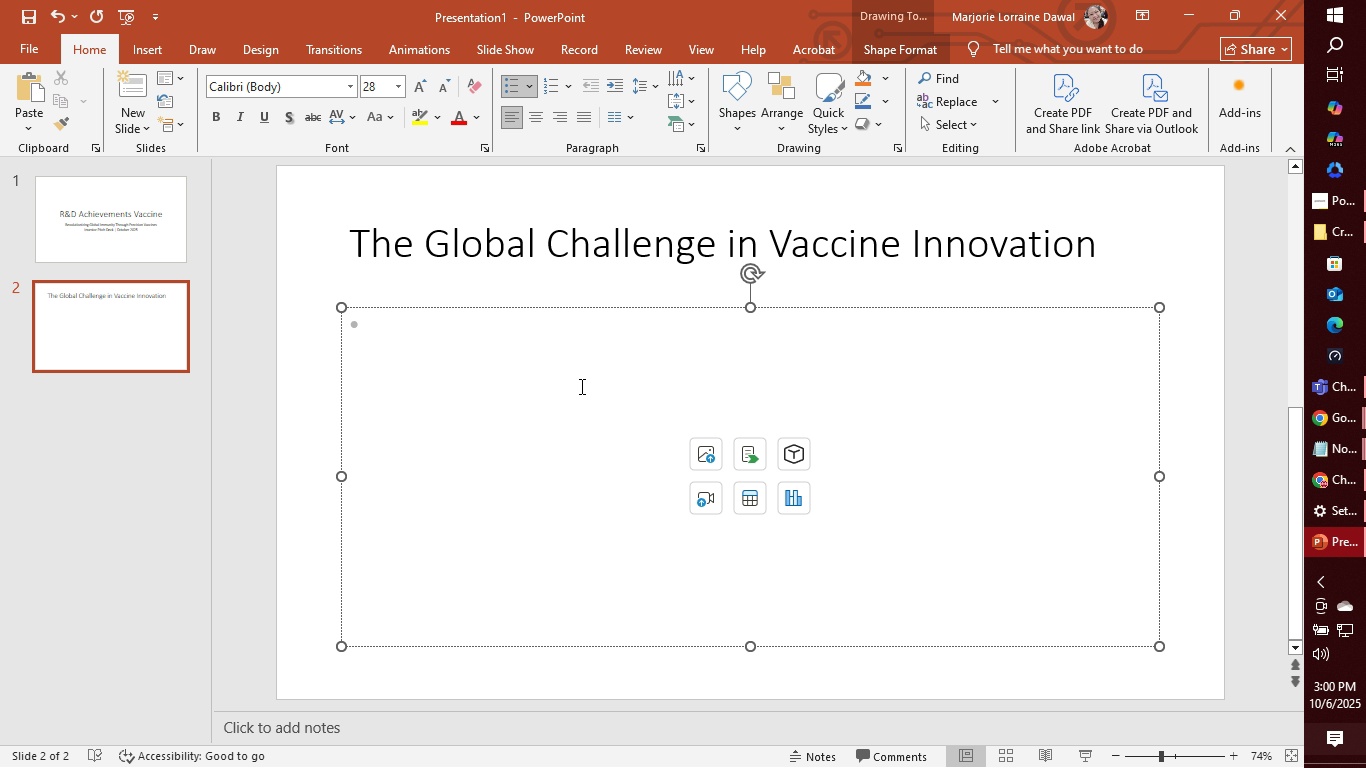 
type(Tghe worls)
 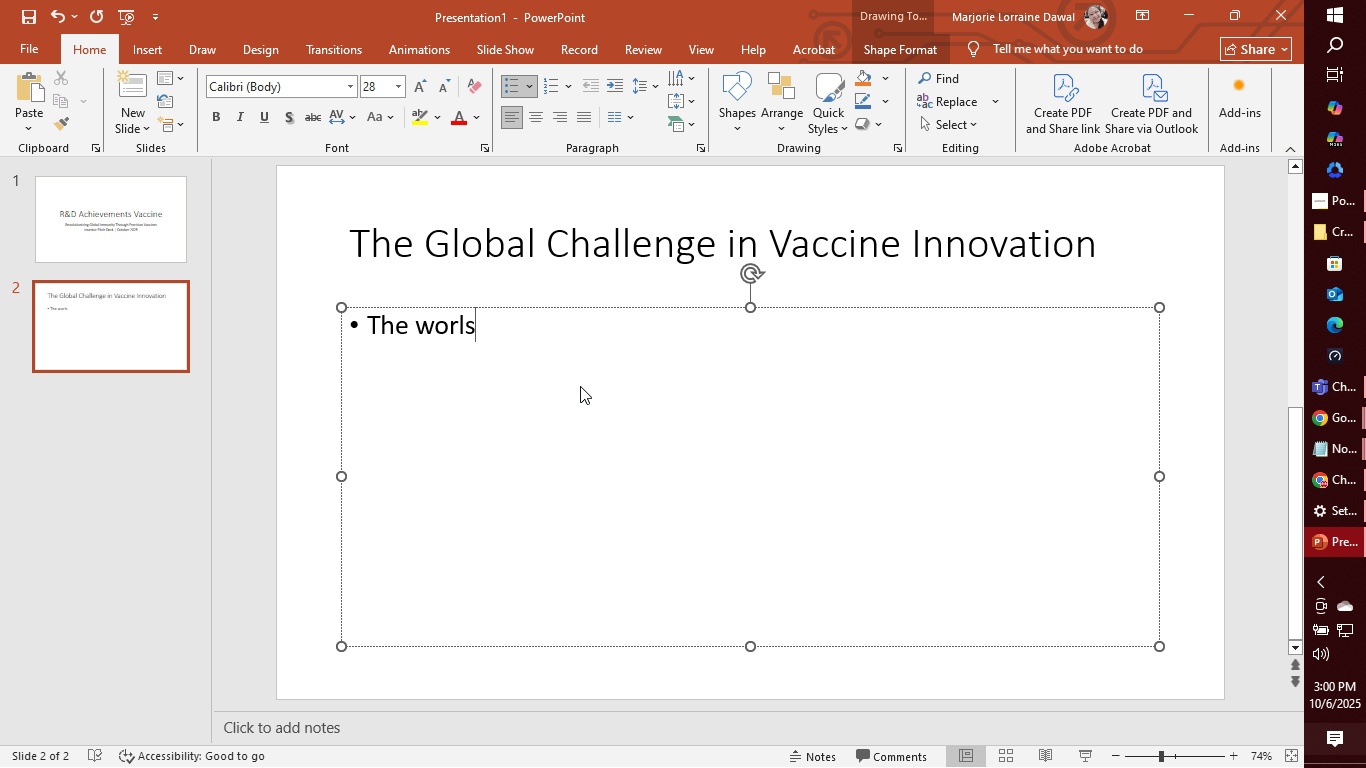 
hold_key(key=Backspace, duration=0.81)
 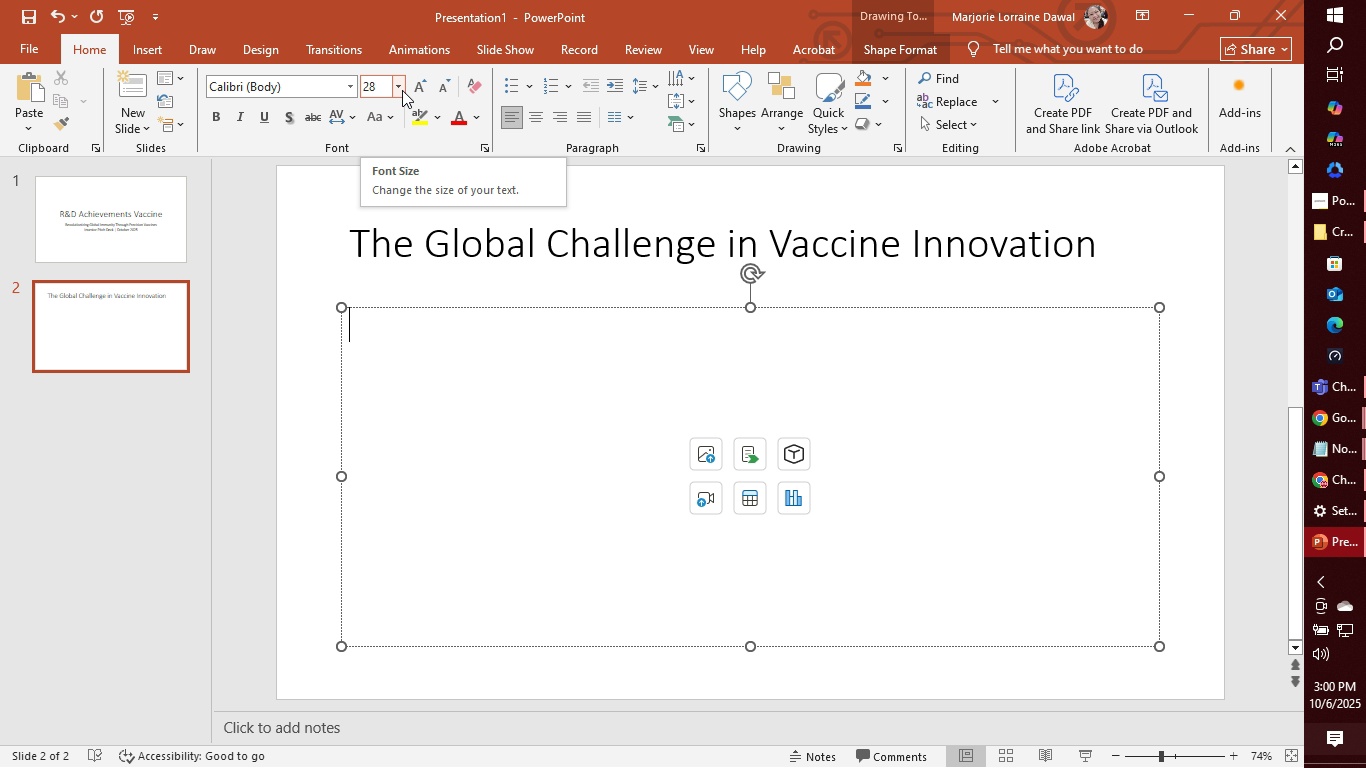 
left_click([516, 88])
 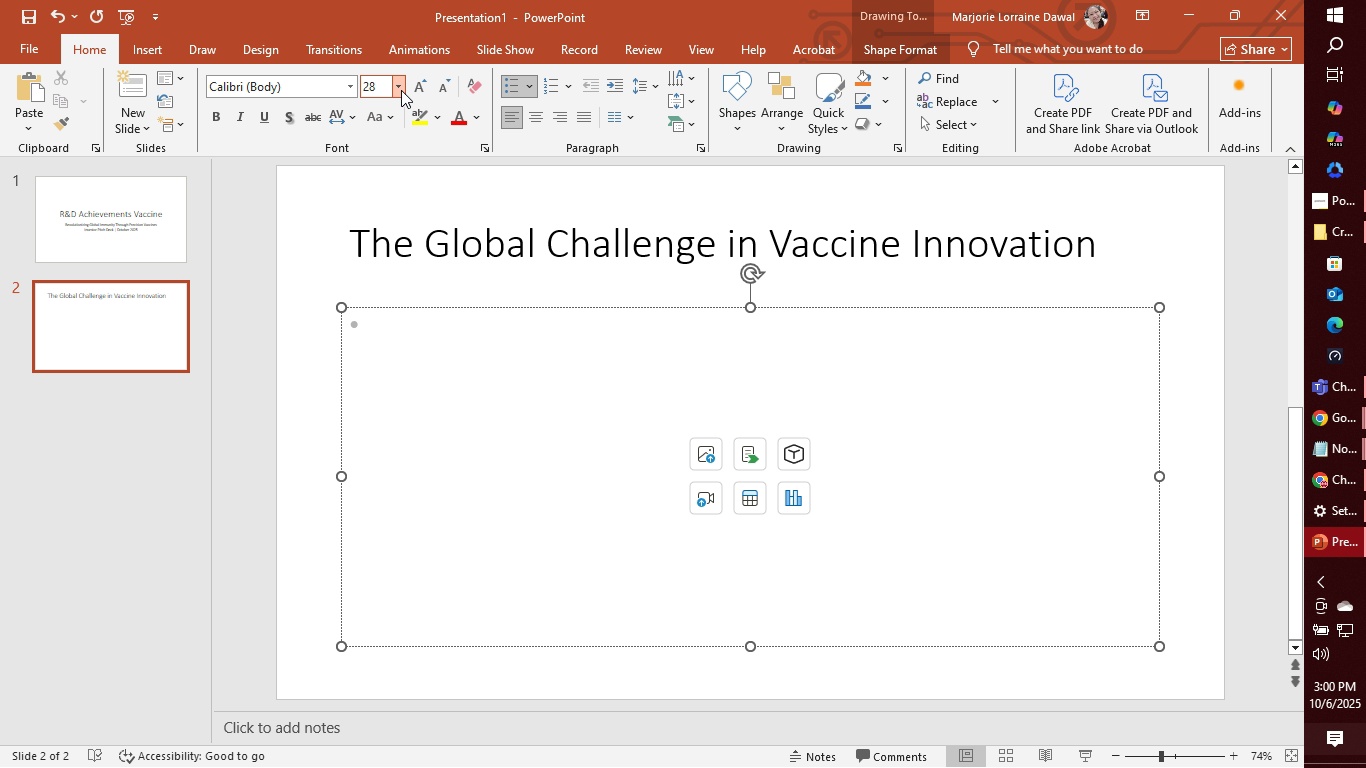 
left_click([401, 90])
 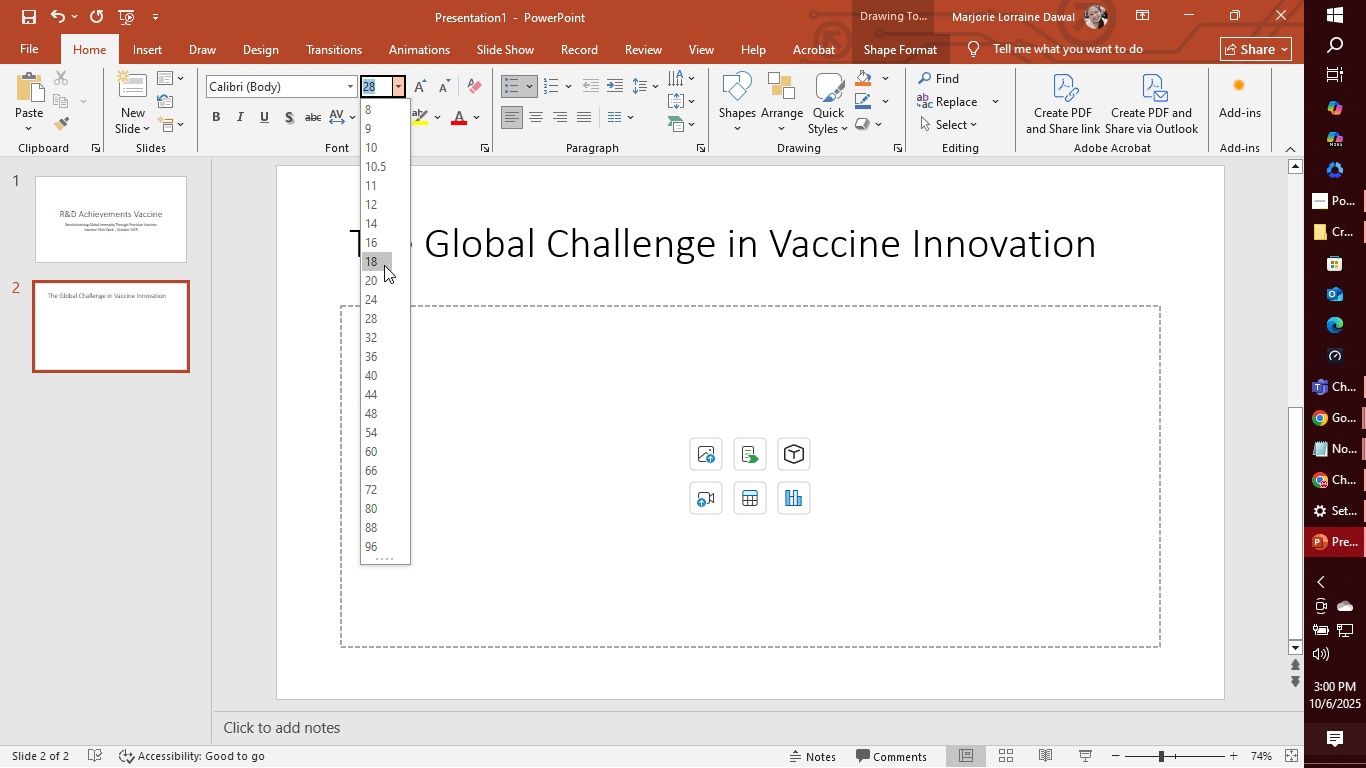 
left_click([386, 254])
 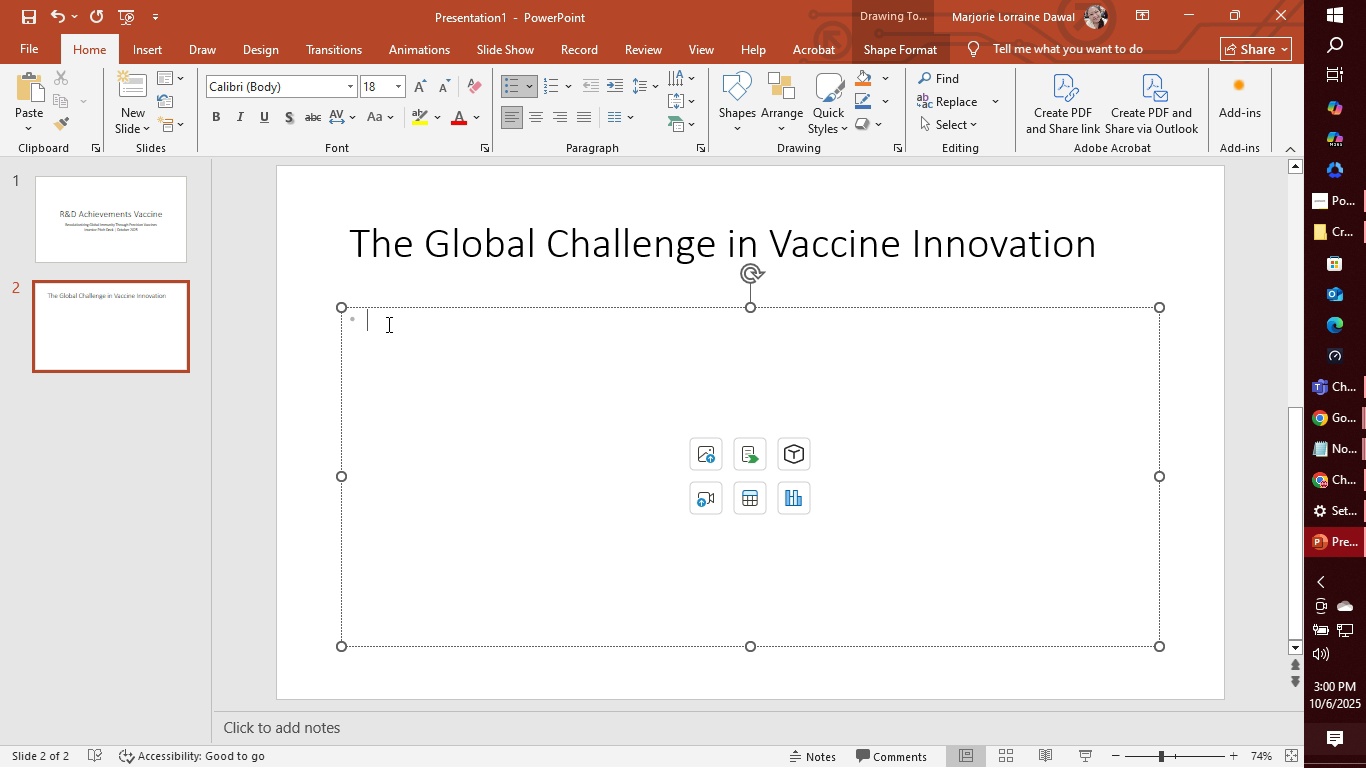 
type(The world continous )
 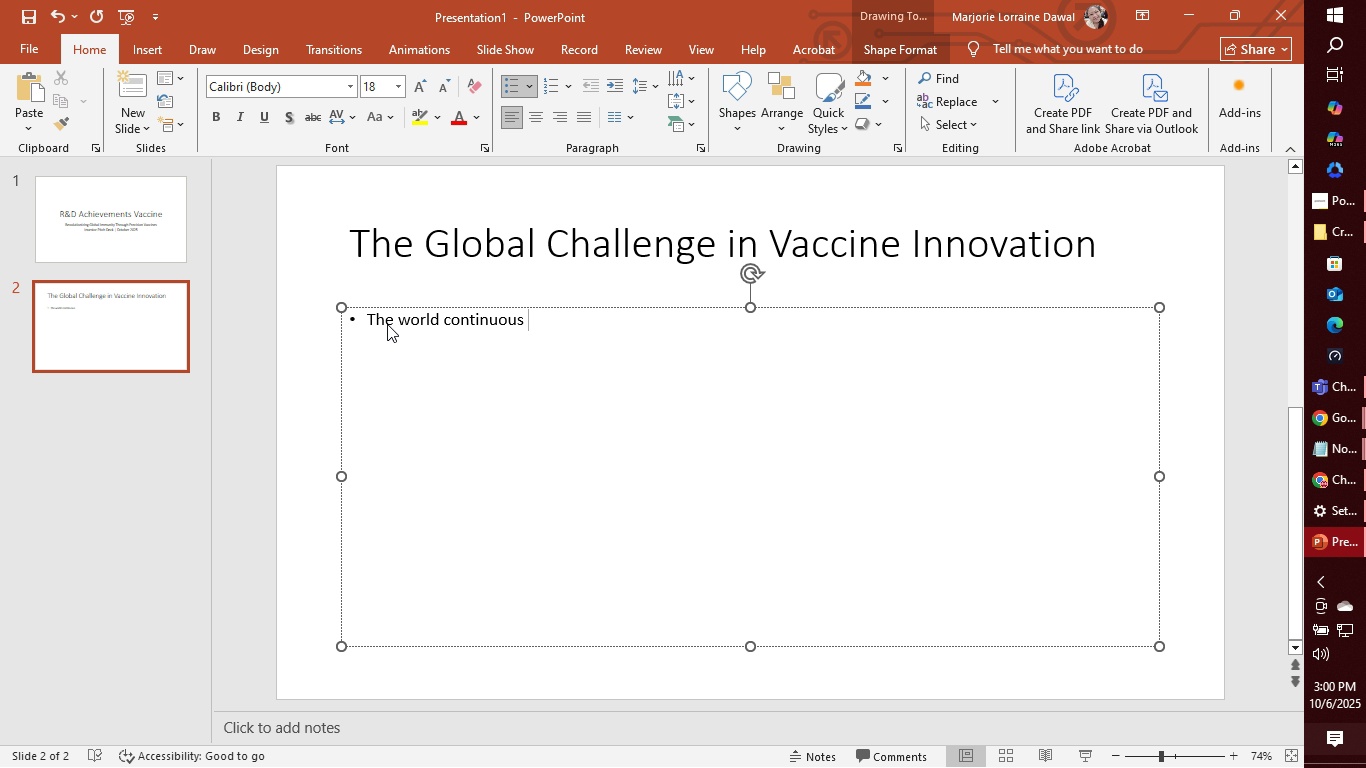 
type(to face persistent health threats )
 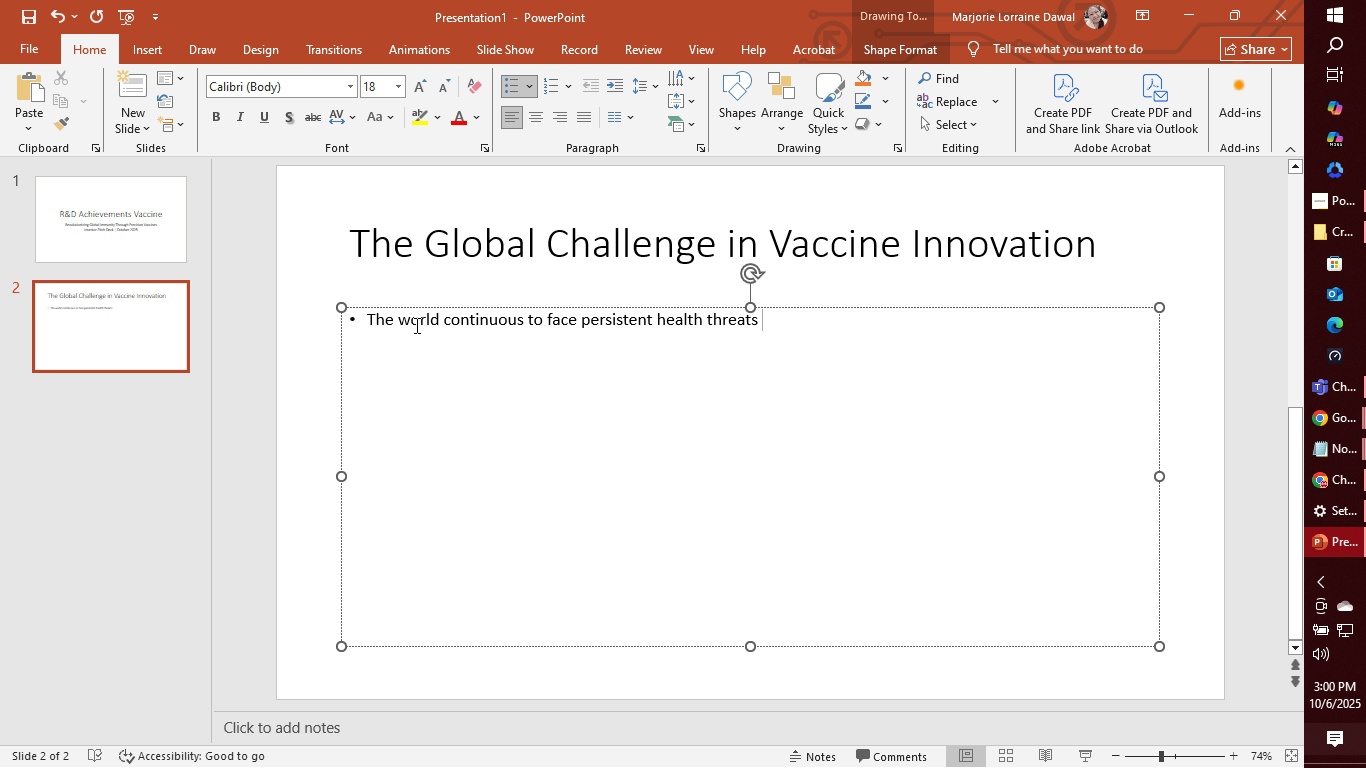 
type(that evolve )
 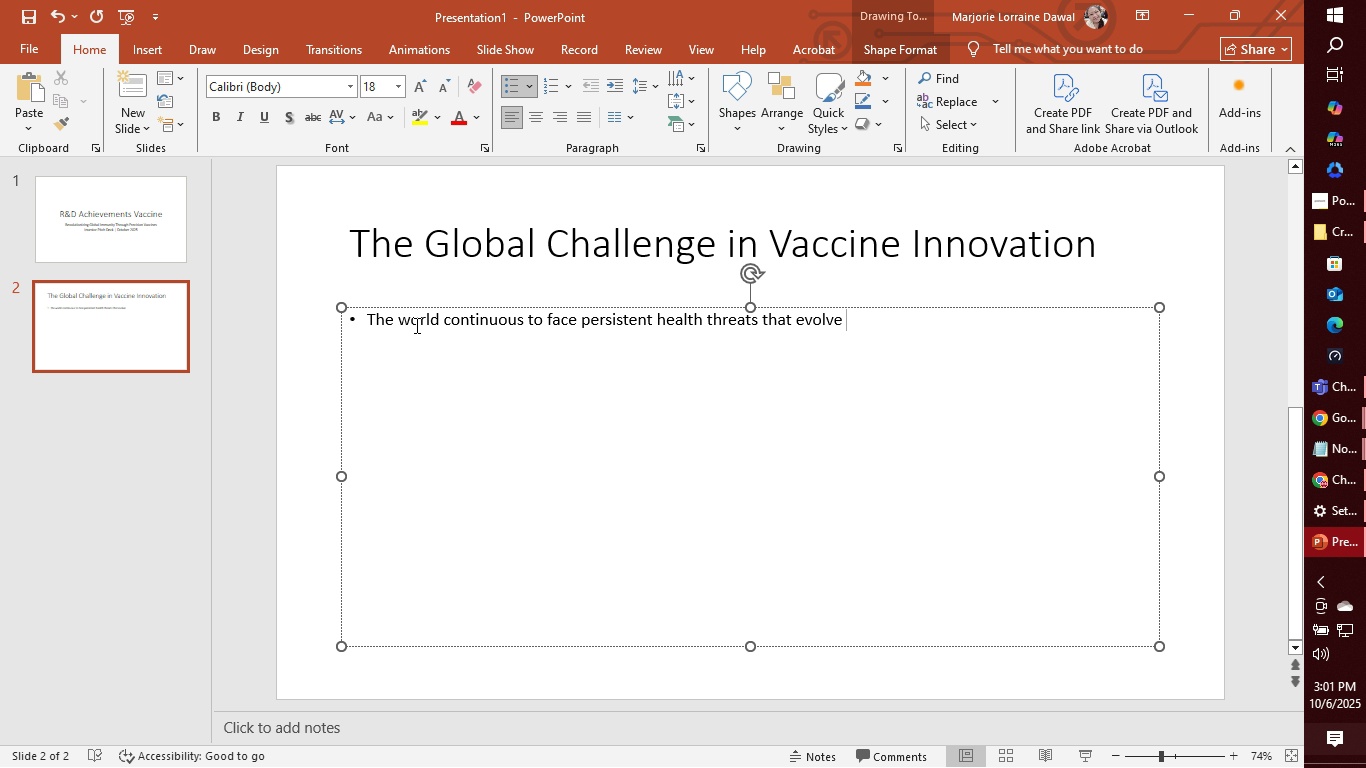 
wait(6.19)
 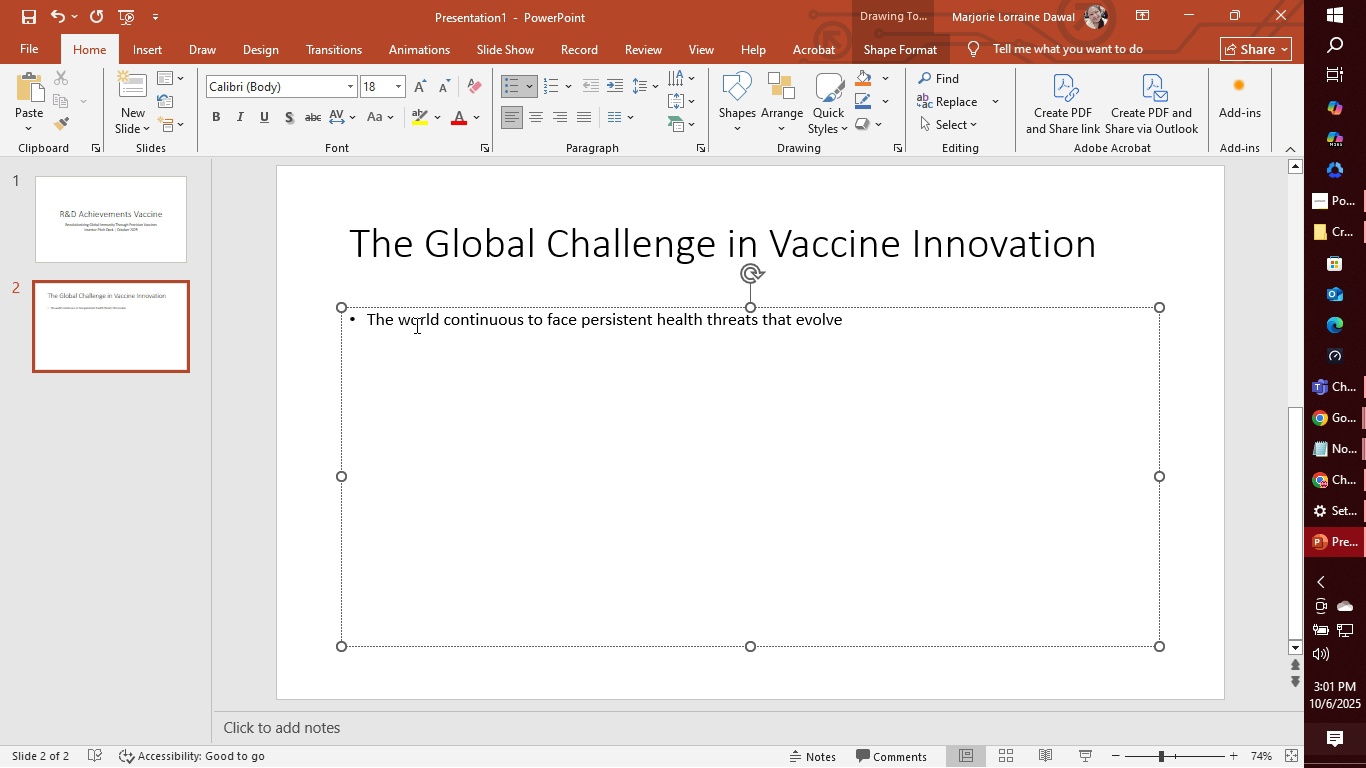 
type(faster that)
key(Backspace)
type(n our )
 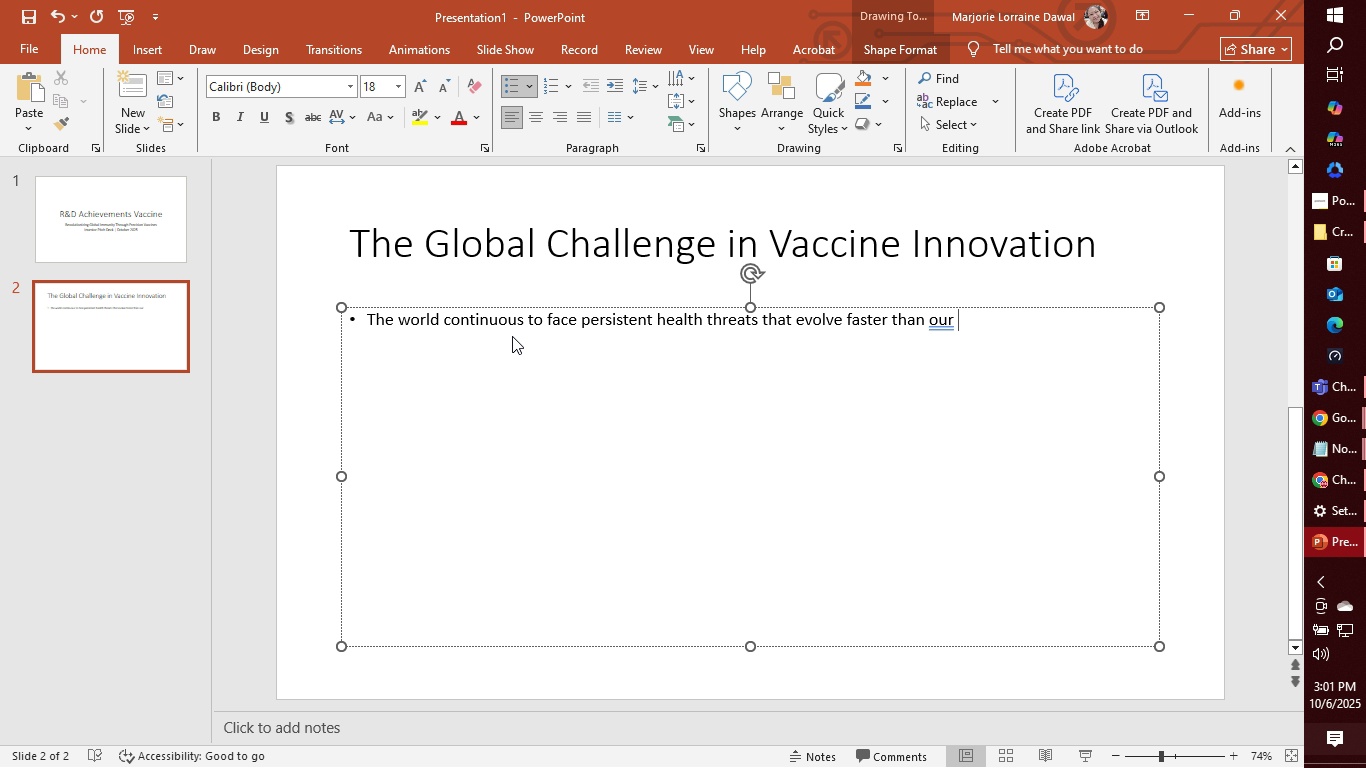 
wait(5.06)
 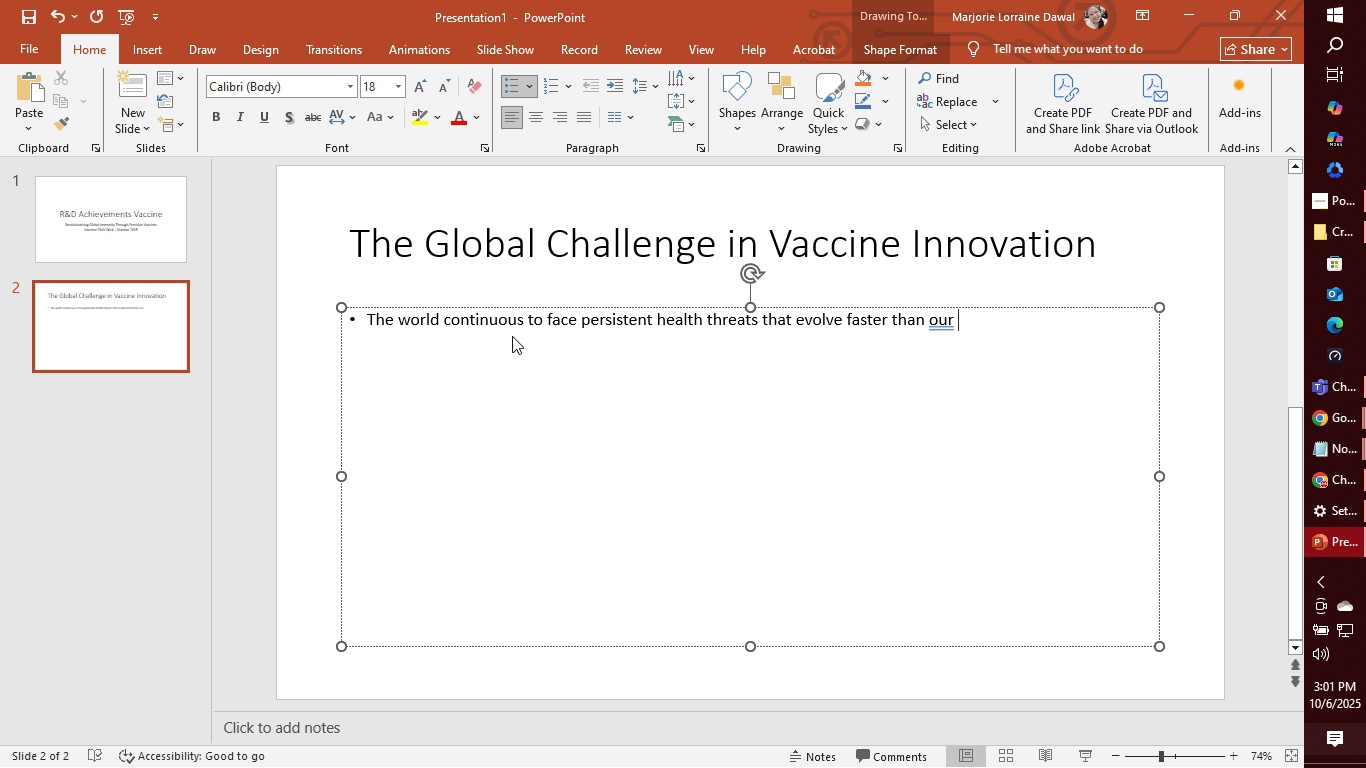 
type(ability to respond. )
 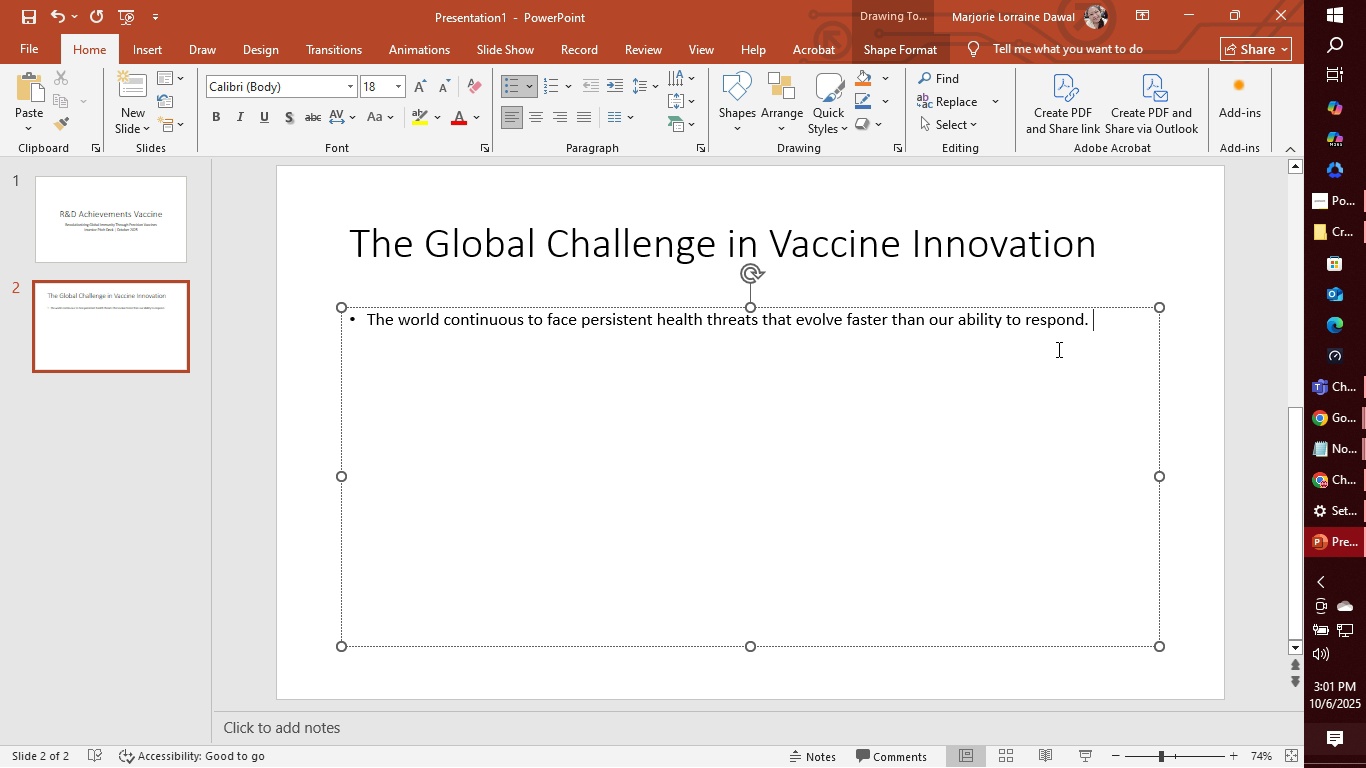 
type(Despite advances in medicla)
key(Backspace)
key(Backspace)
type(al scince)
key(Backspace)
key(Backspace)
key(Backspace)
type(ence)
 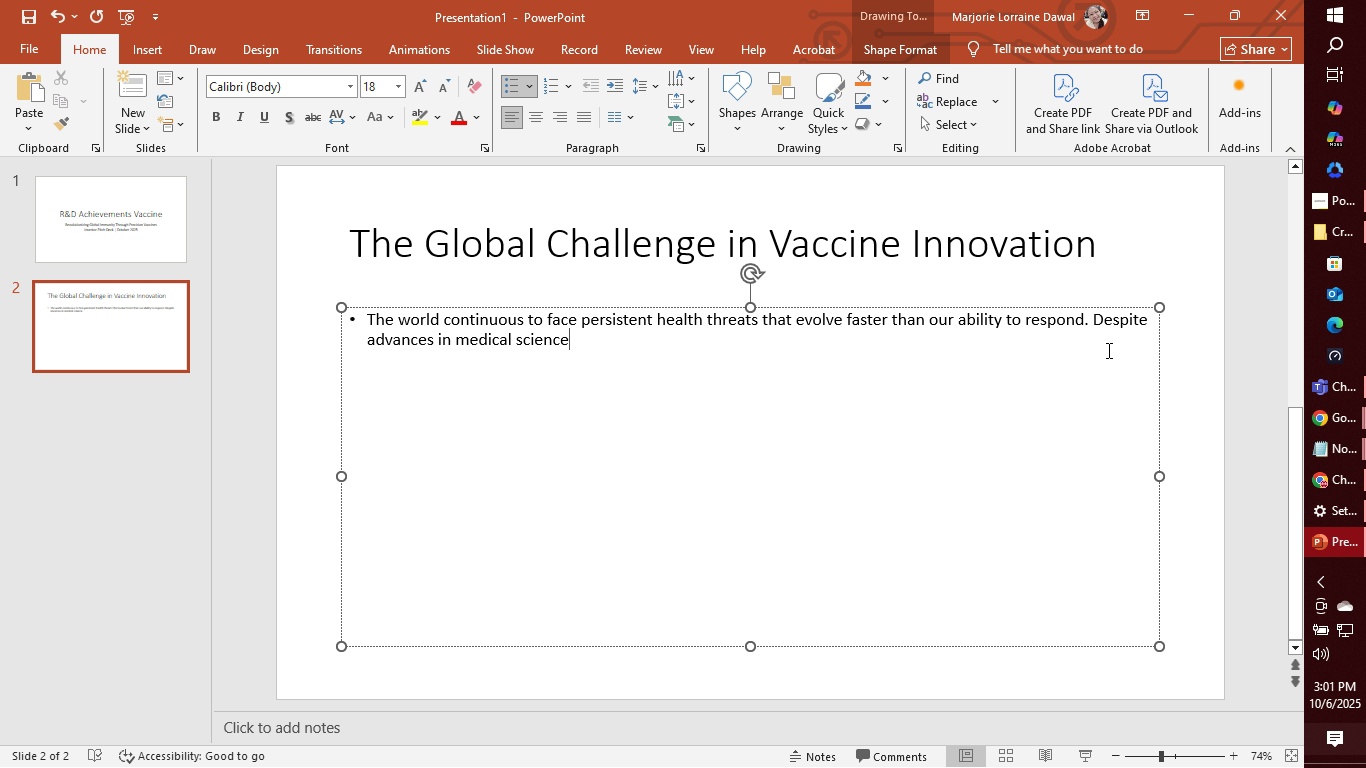 
wait(6.99)
 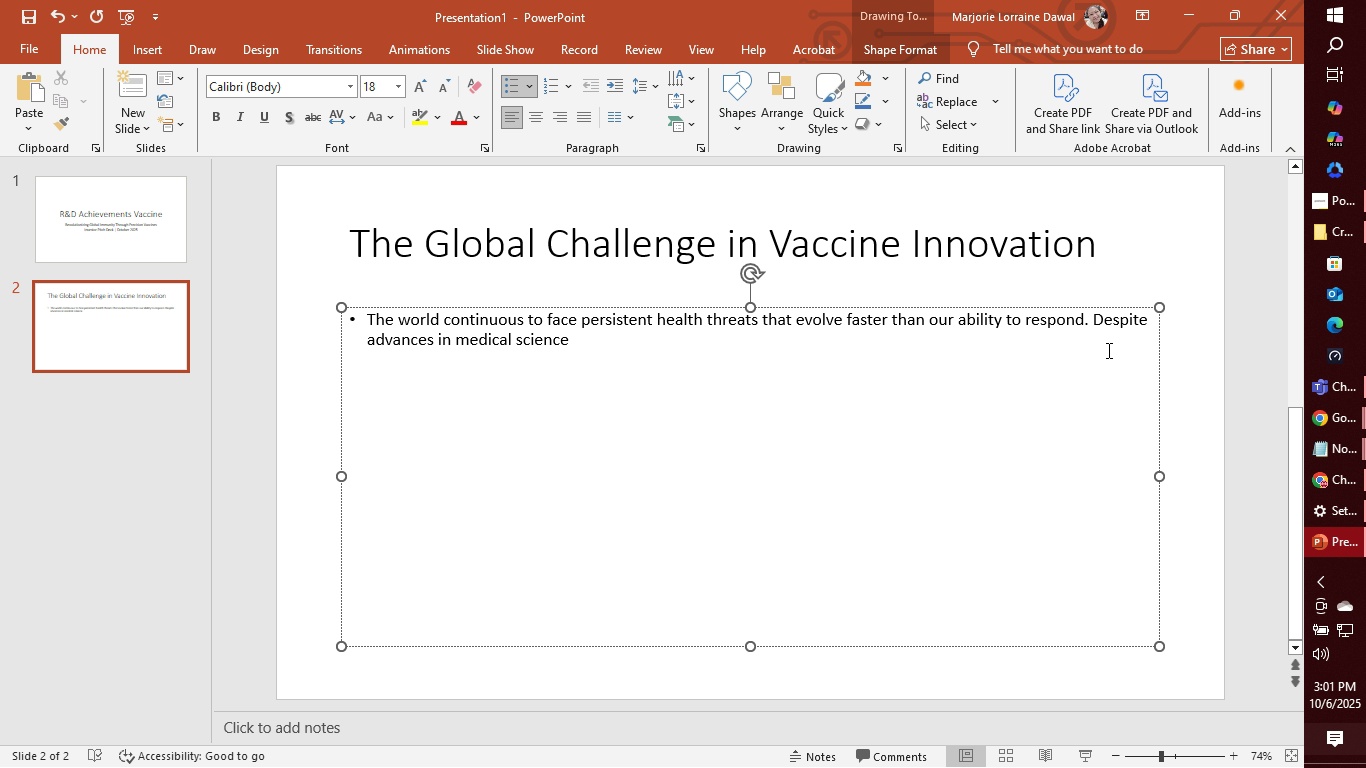 
type(, billions remains )
key(Backspace)
key(Backspace)
type( at risk due to the slow )
 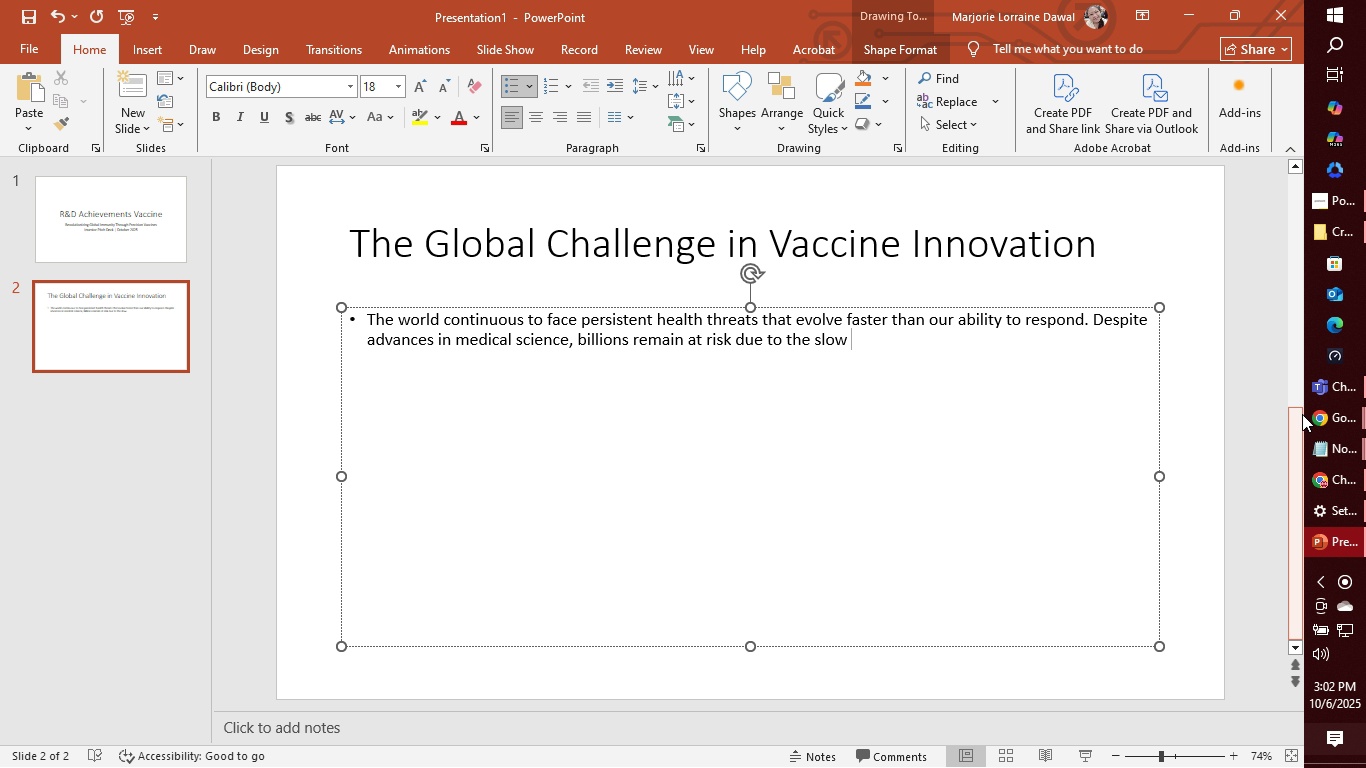 
type(development)
 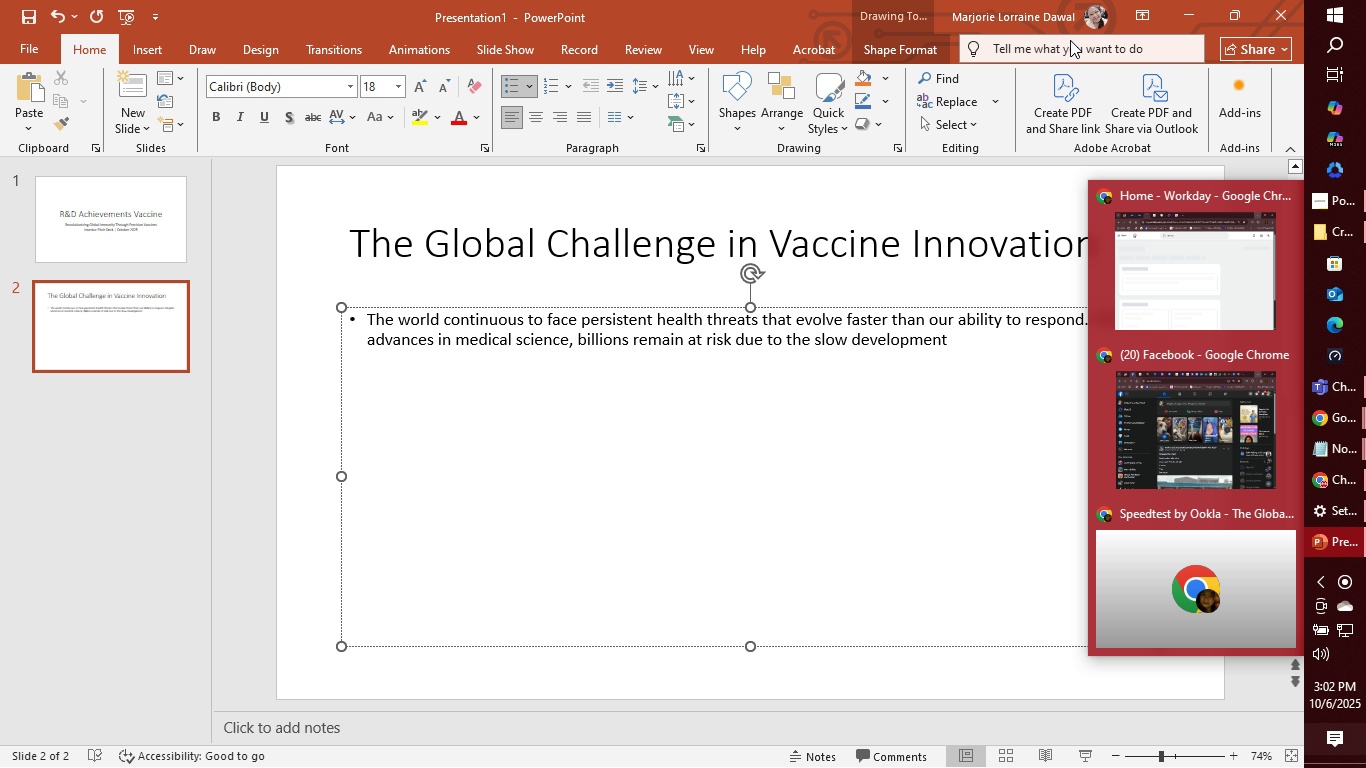 
wait(10.97)
 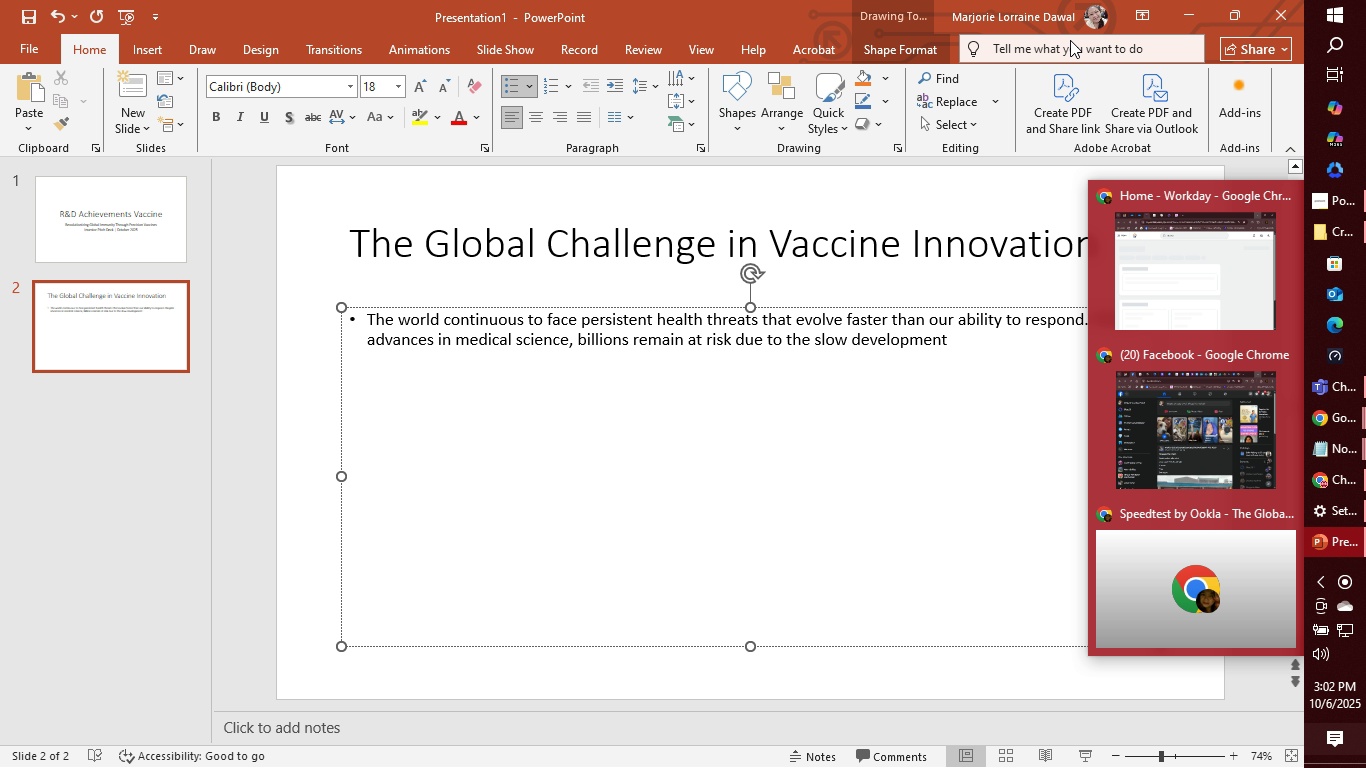 
type( and distribution of vaccn)
key(Backspace)
type(ines)
 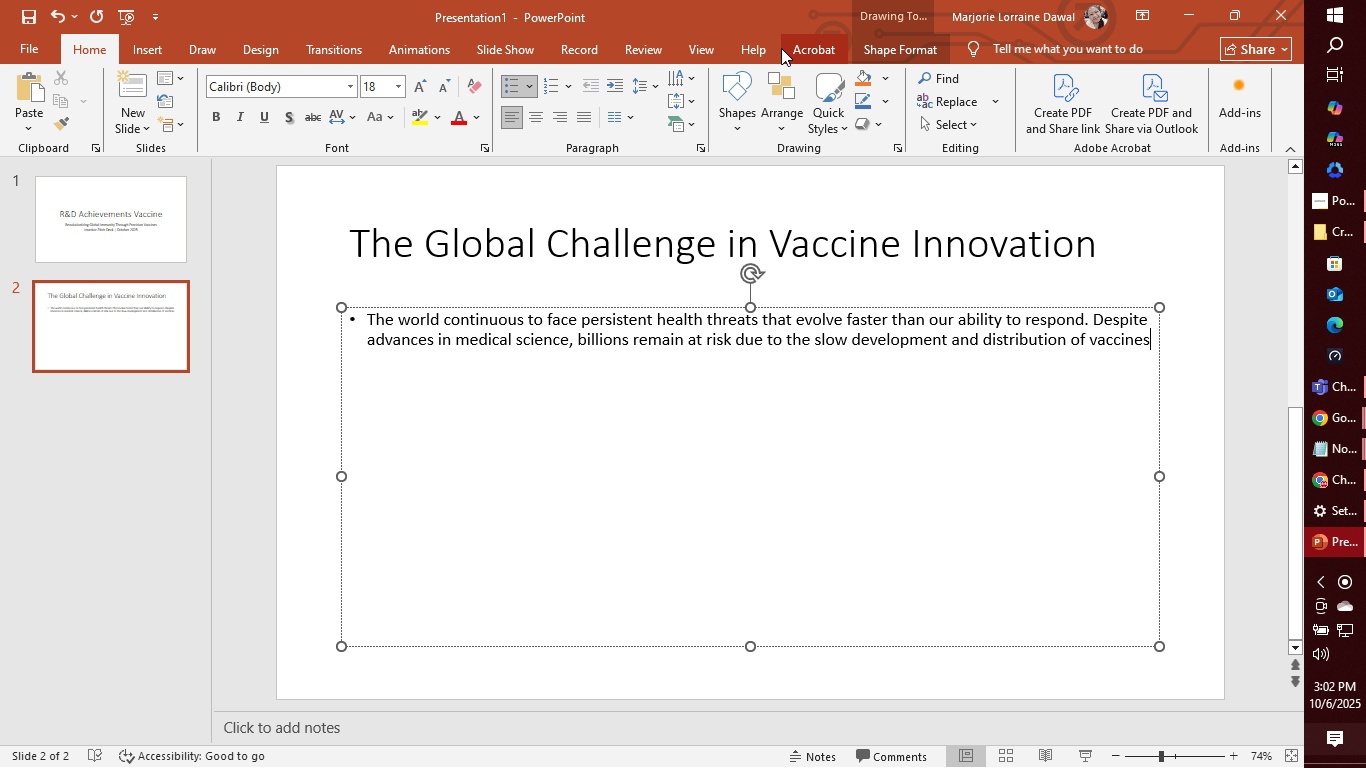 
type(. Traditional vaccines )
 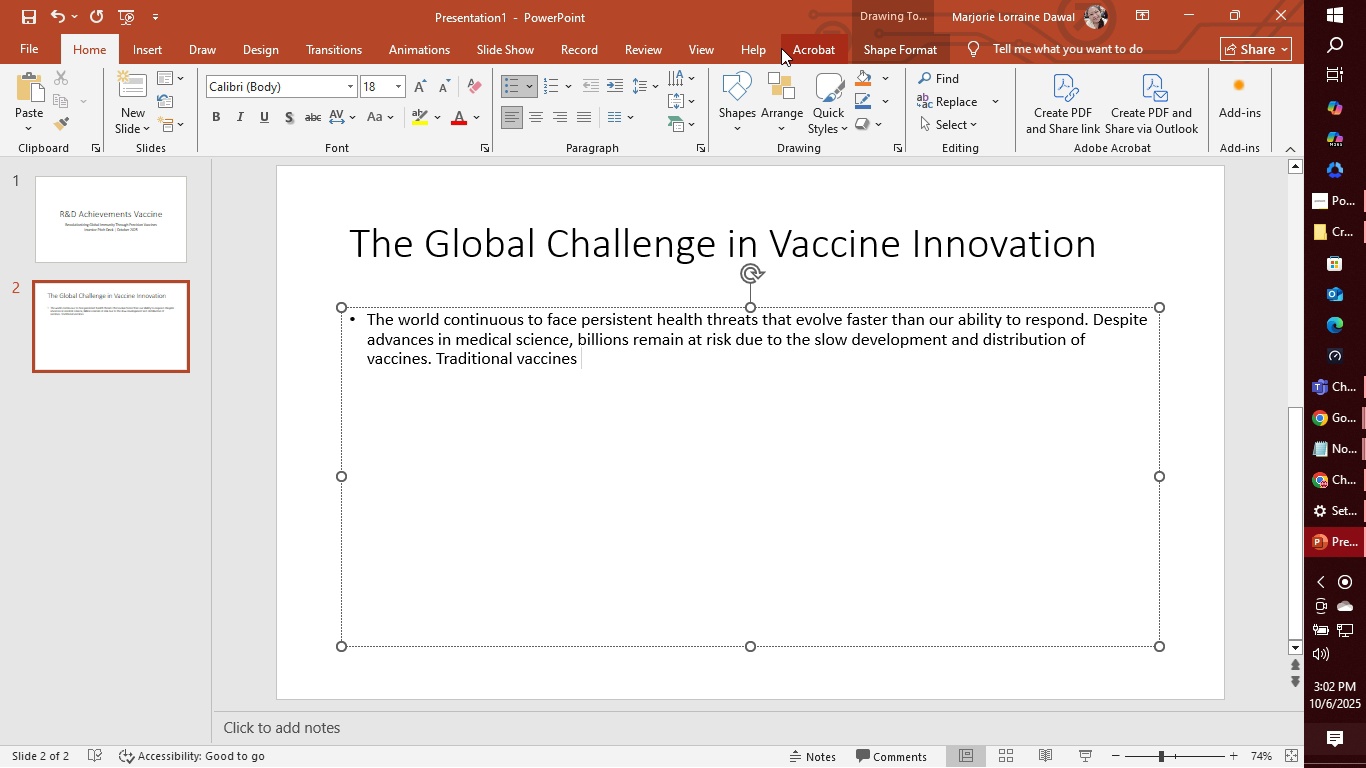 
key(Backspace)
key(Backspace)
type( modr)
key(Backspace)
type(eld )
key(Backspace)
key(Backspace)
type(s often )
 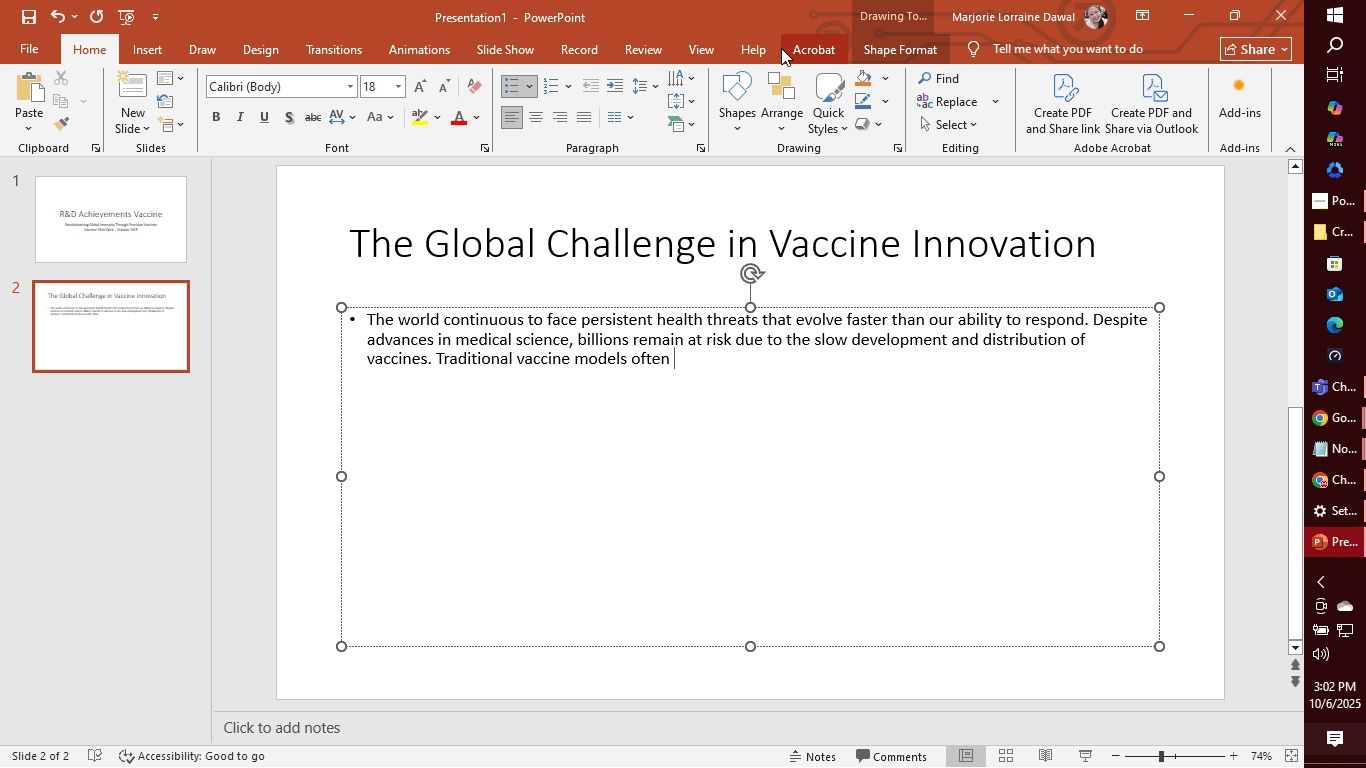 
type(require )
 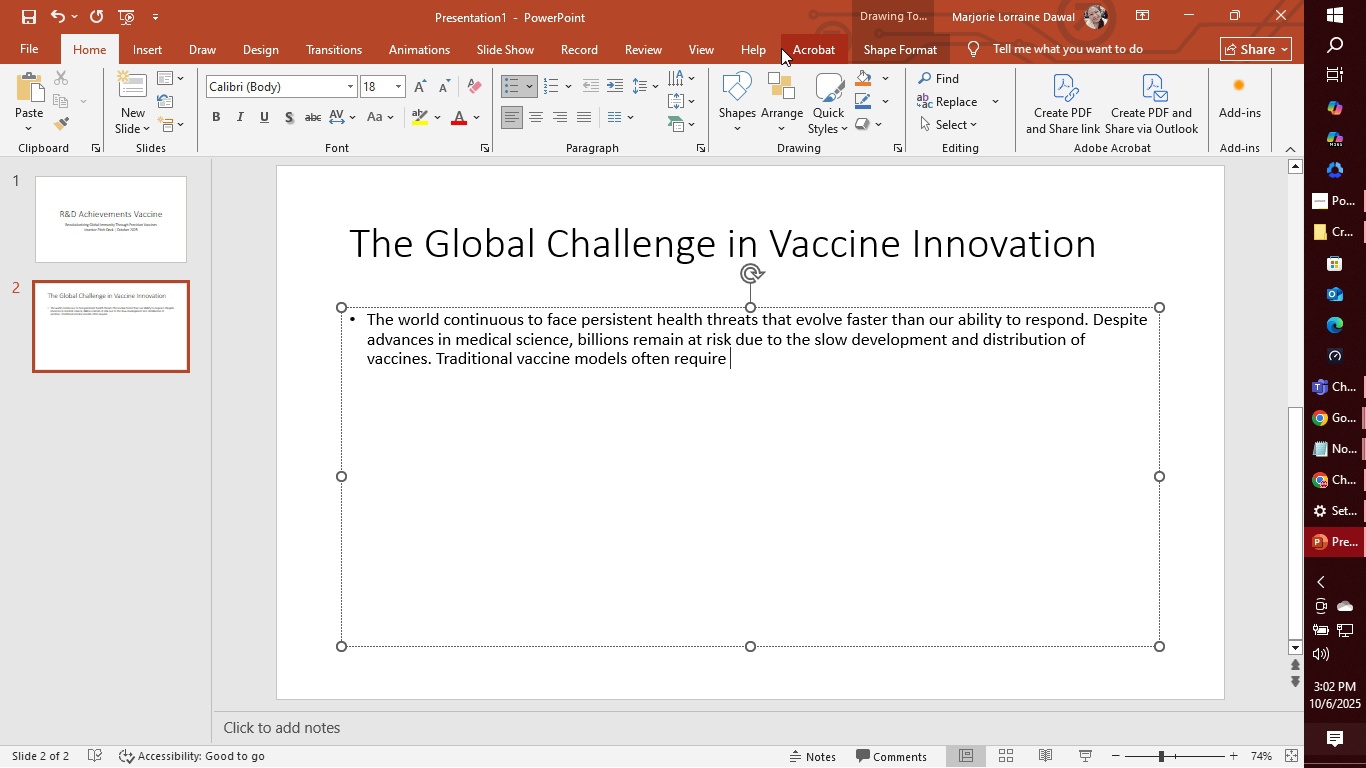 
type(five to ten yeasrs )
key(Backspace)
key(Backspace)
key(Backspace)
key(Backspace)
type(rs )
 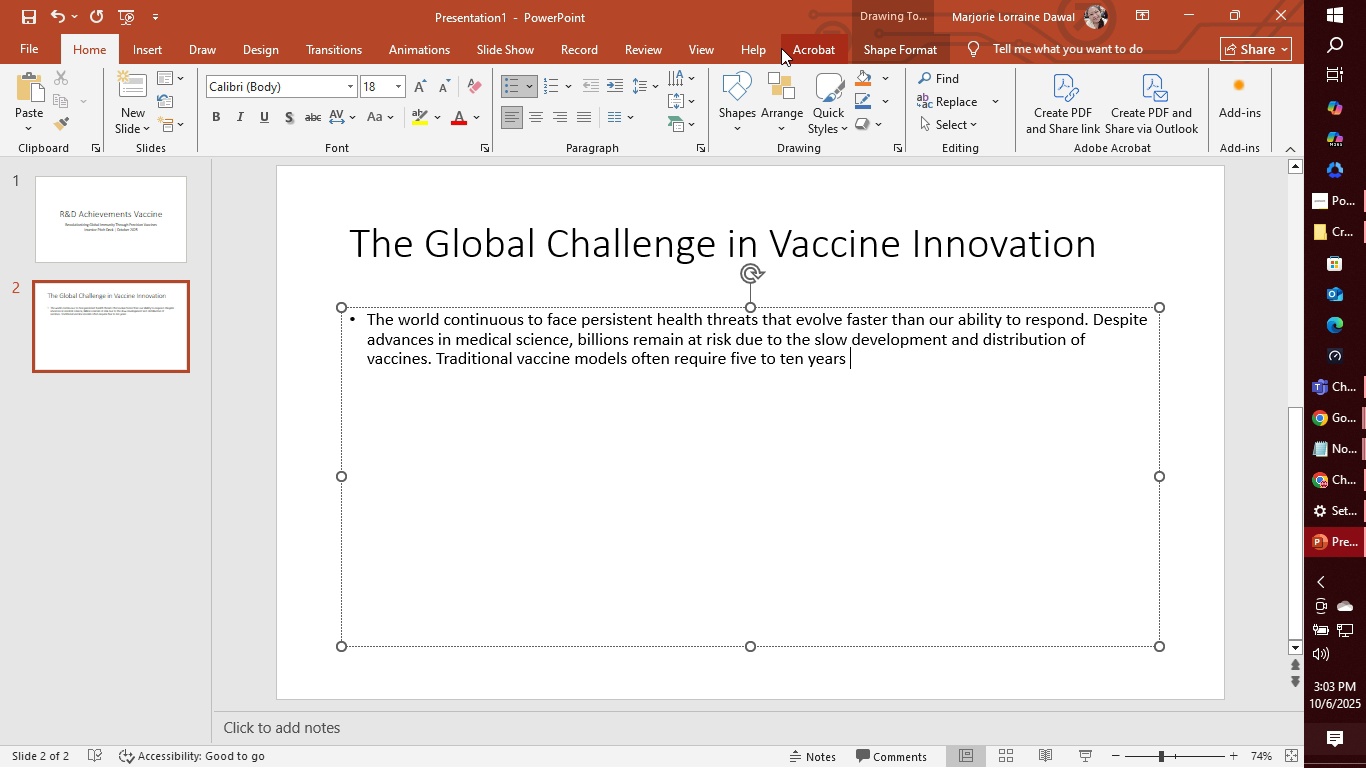 
type(to move from early research)
 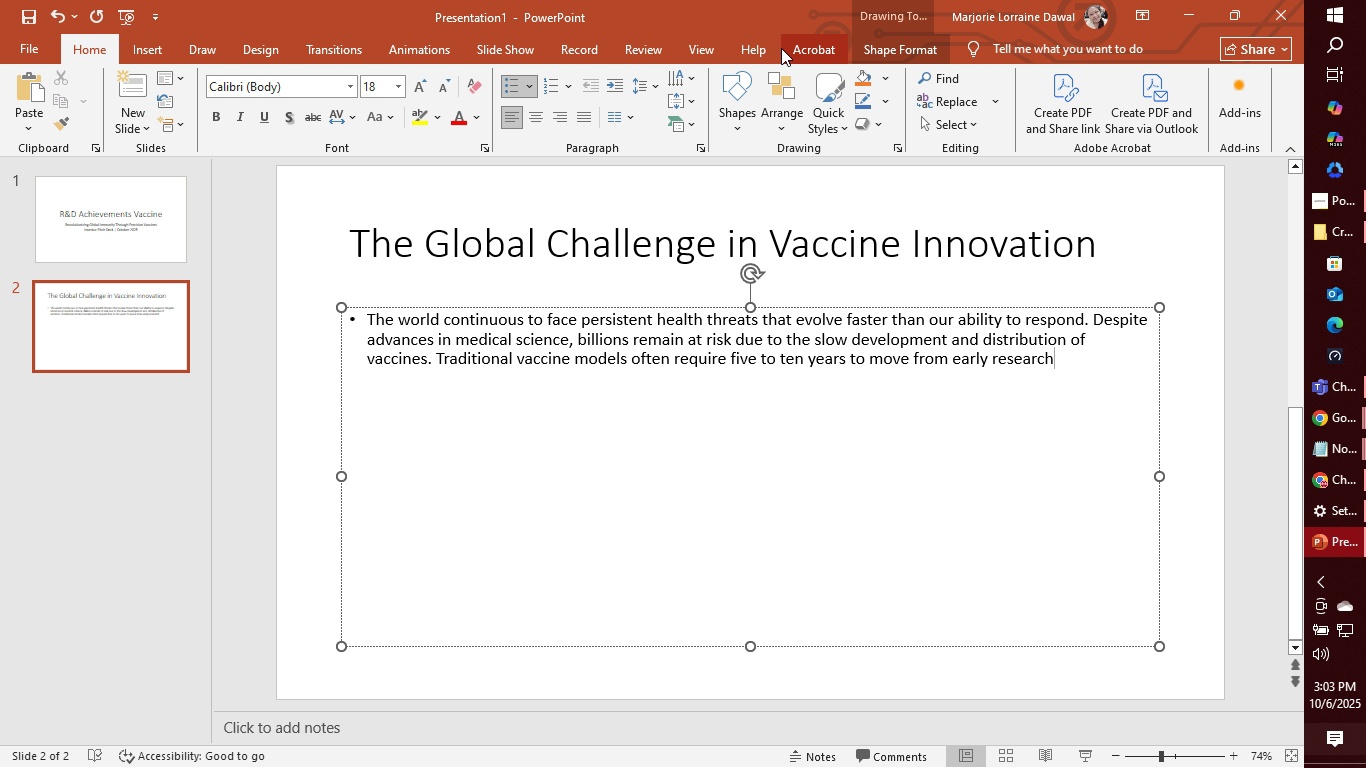 
wait(5.65)
 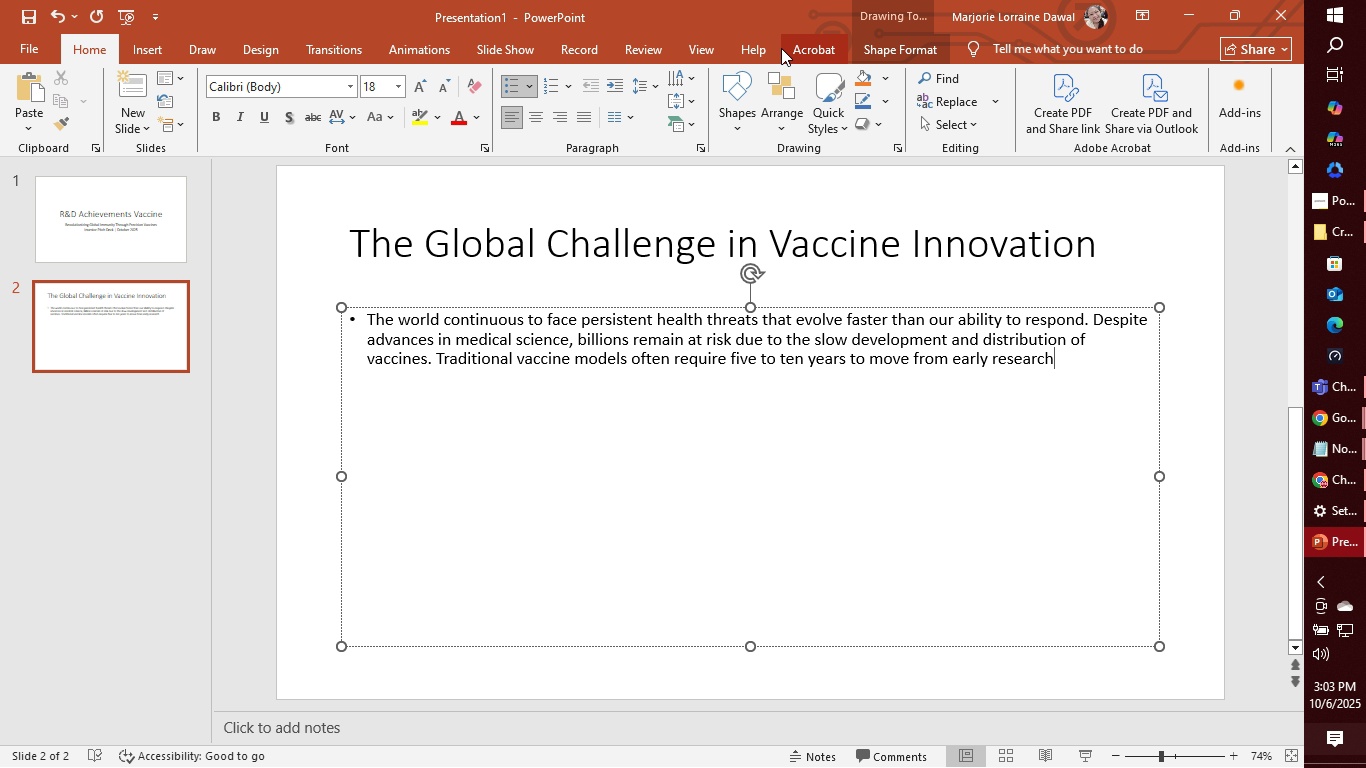 
type( to widespread development)
 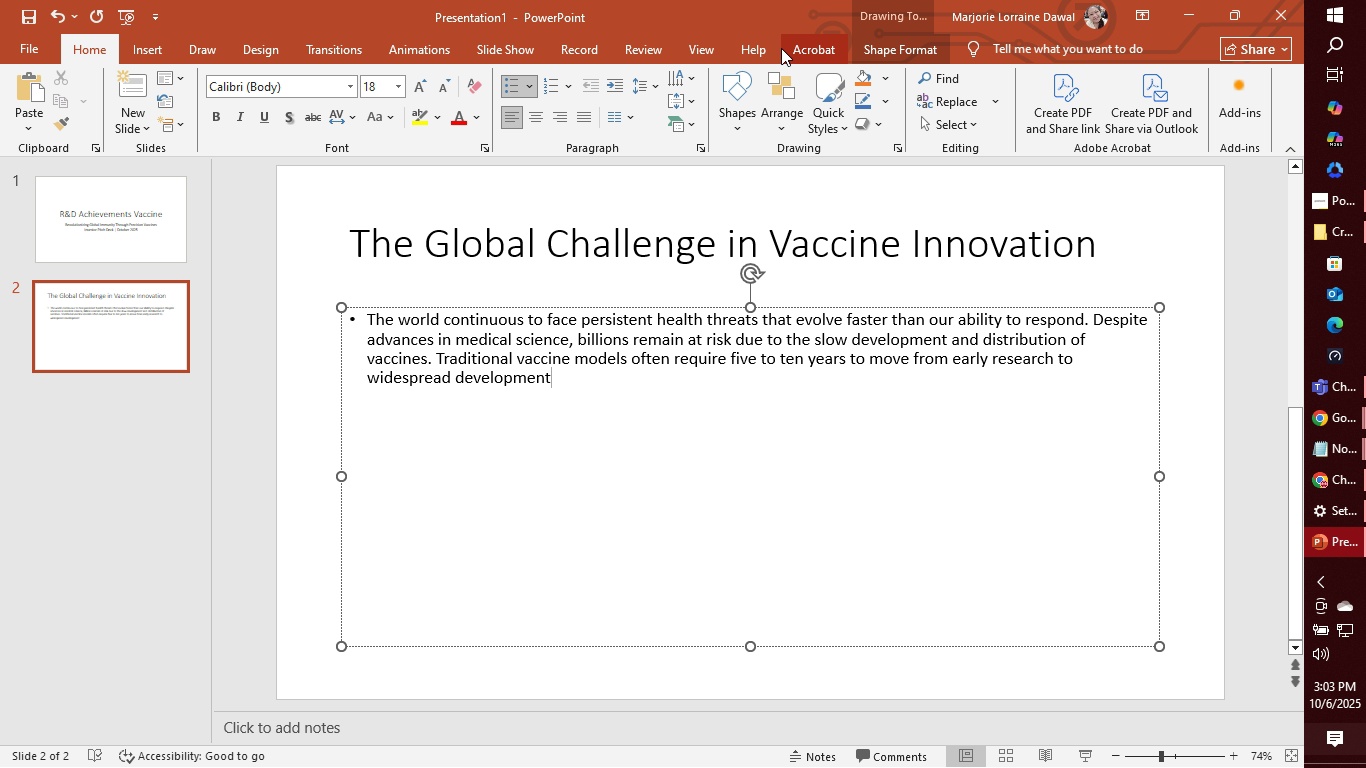 
key(Backspace)
key(Backspace)
key(Backspace)
key(Backspace)
key(Backspace)
key(Backspace)
key(Backspace)
key(Backspace)
key(Backspace)
type(ployment)
 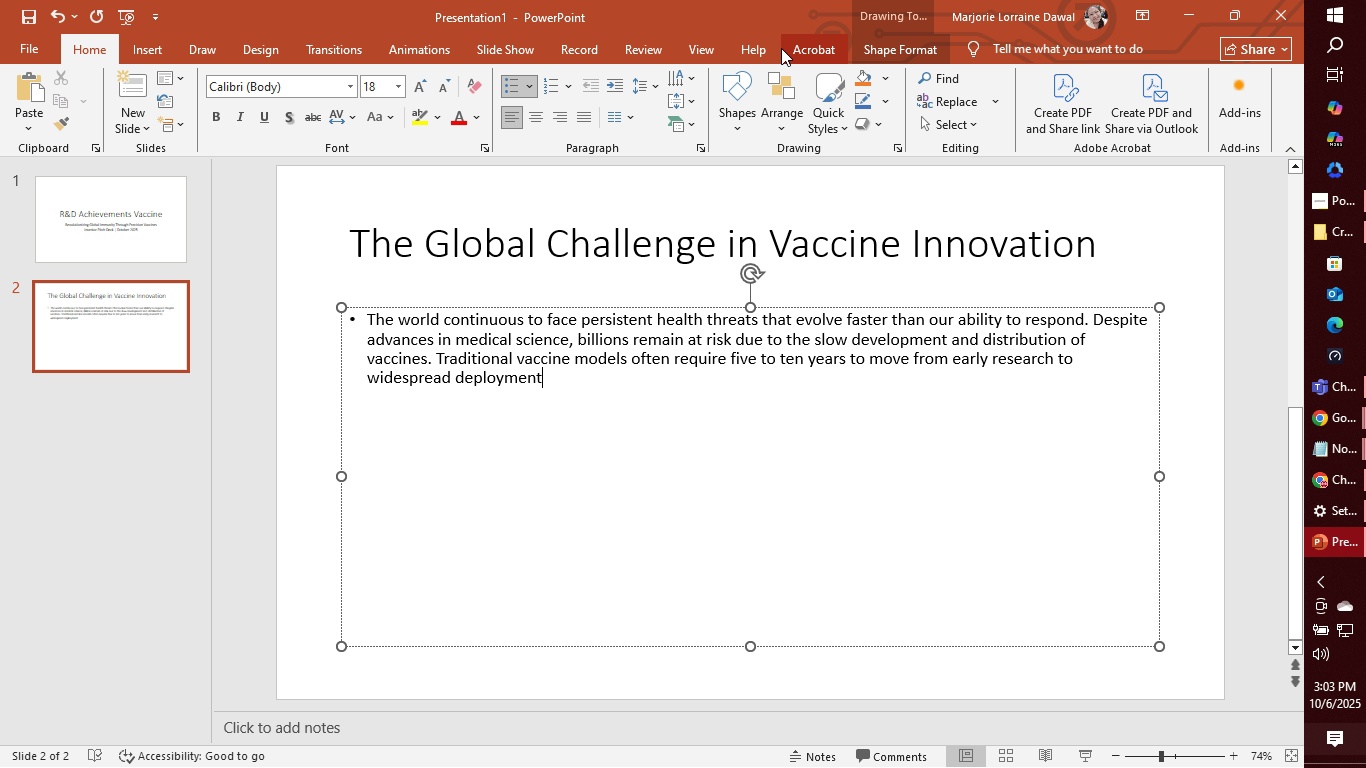 
type(, leaving critical )
 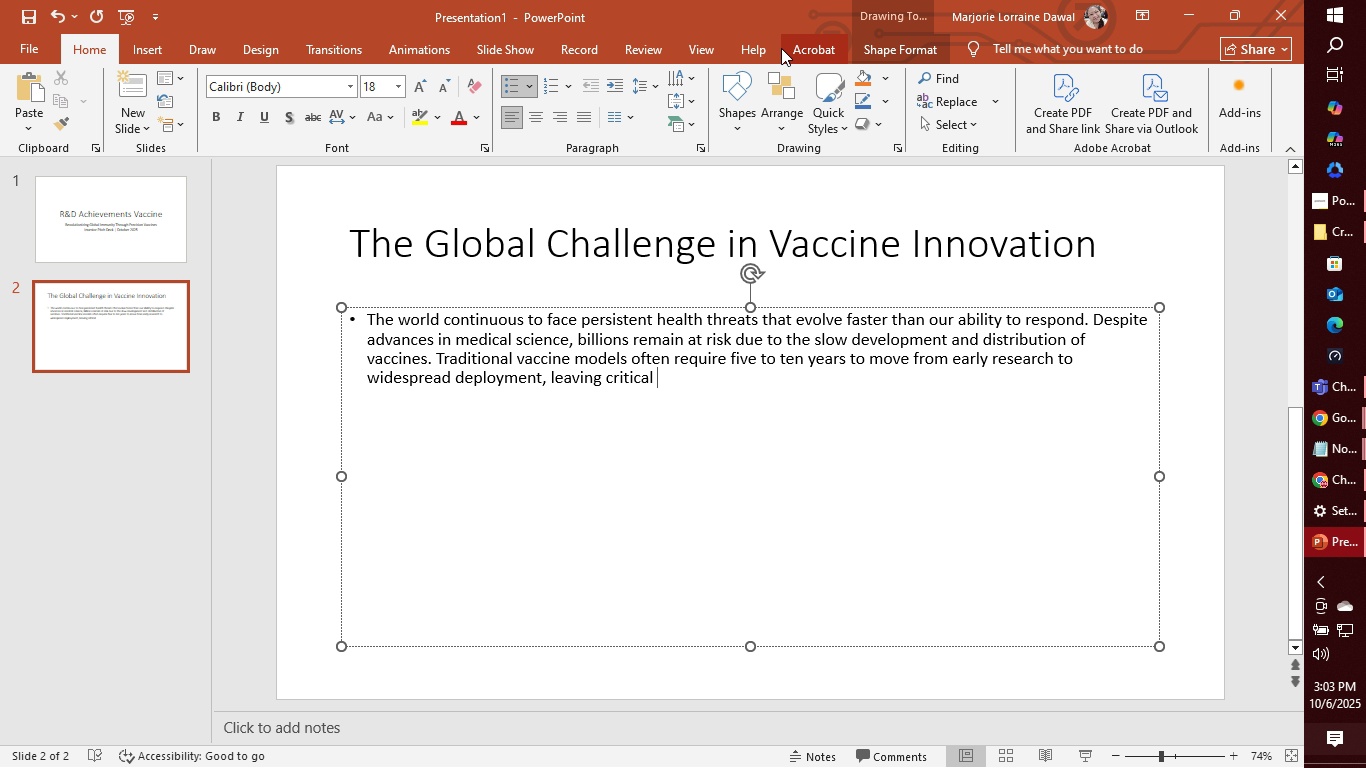 
type(gaps in global protection.)
 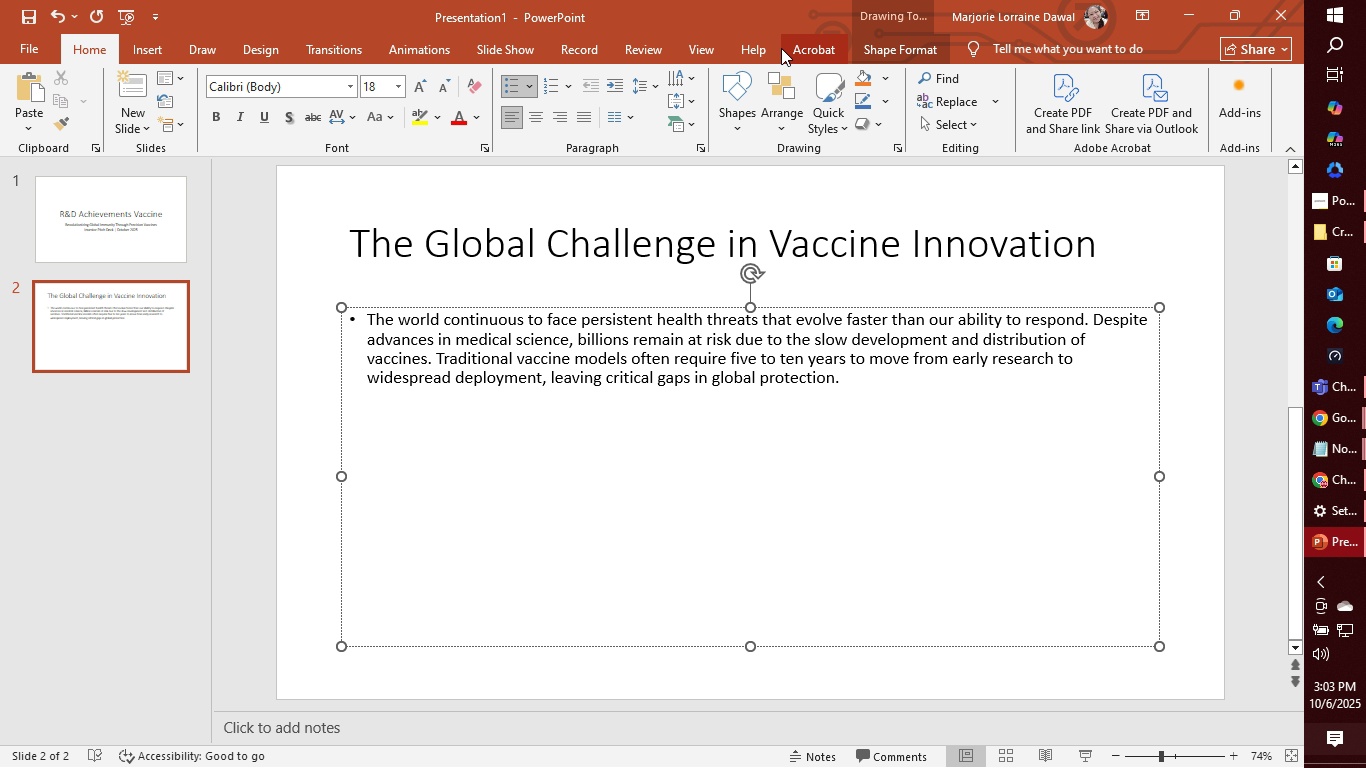 
key(Enter)
 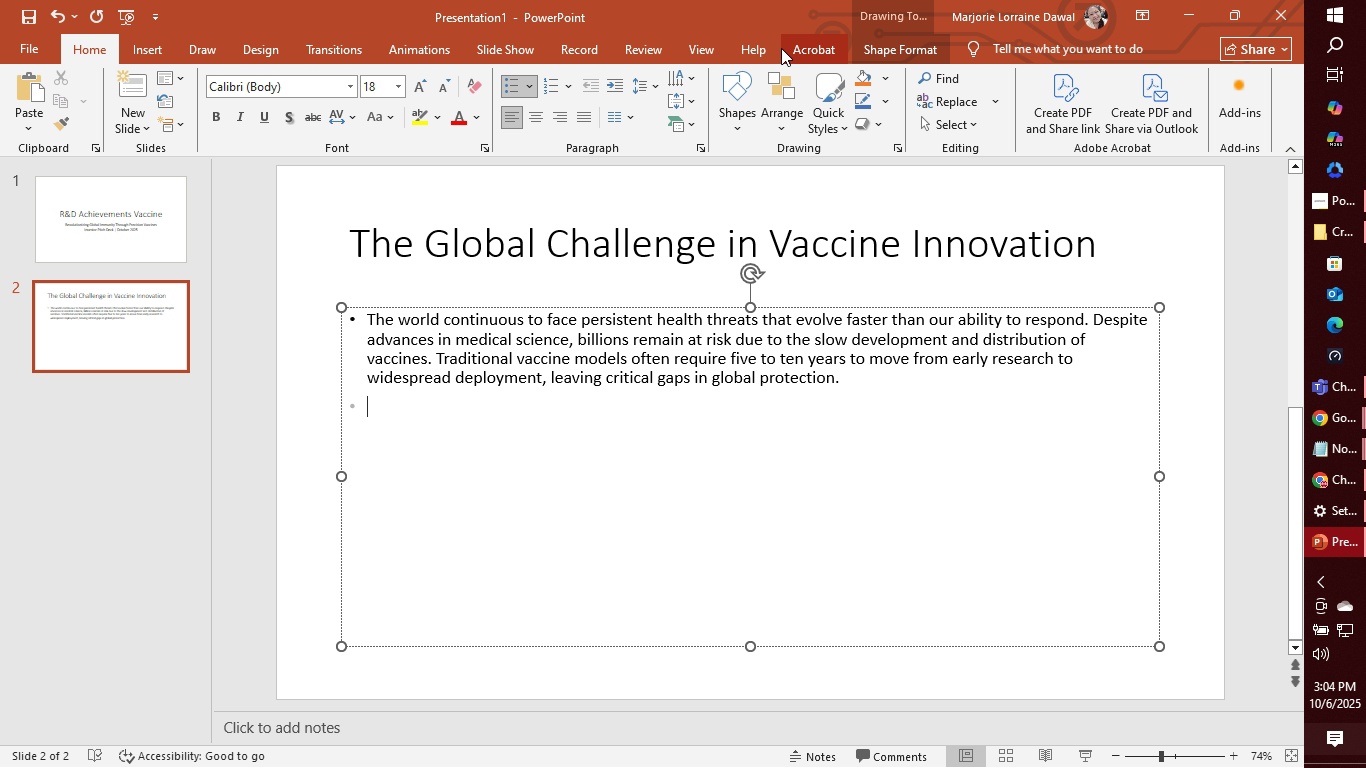 
type(As new viral variants emerge and spread across continents)
 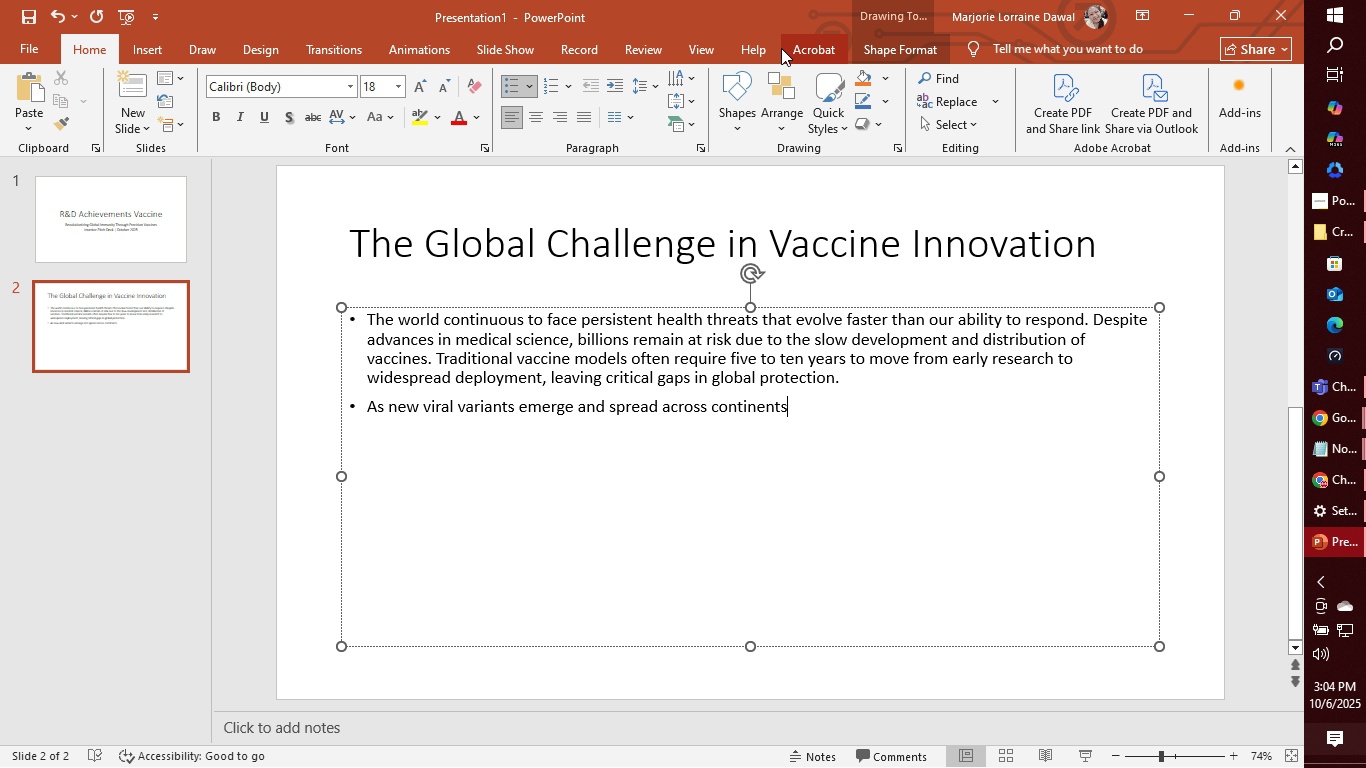 
wait(5.78)
 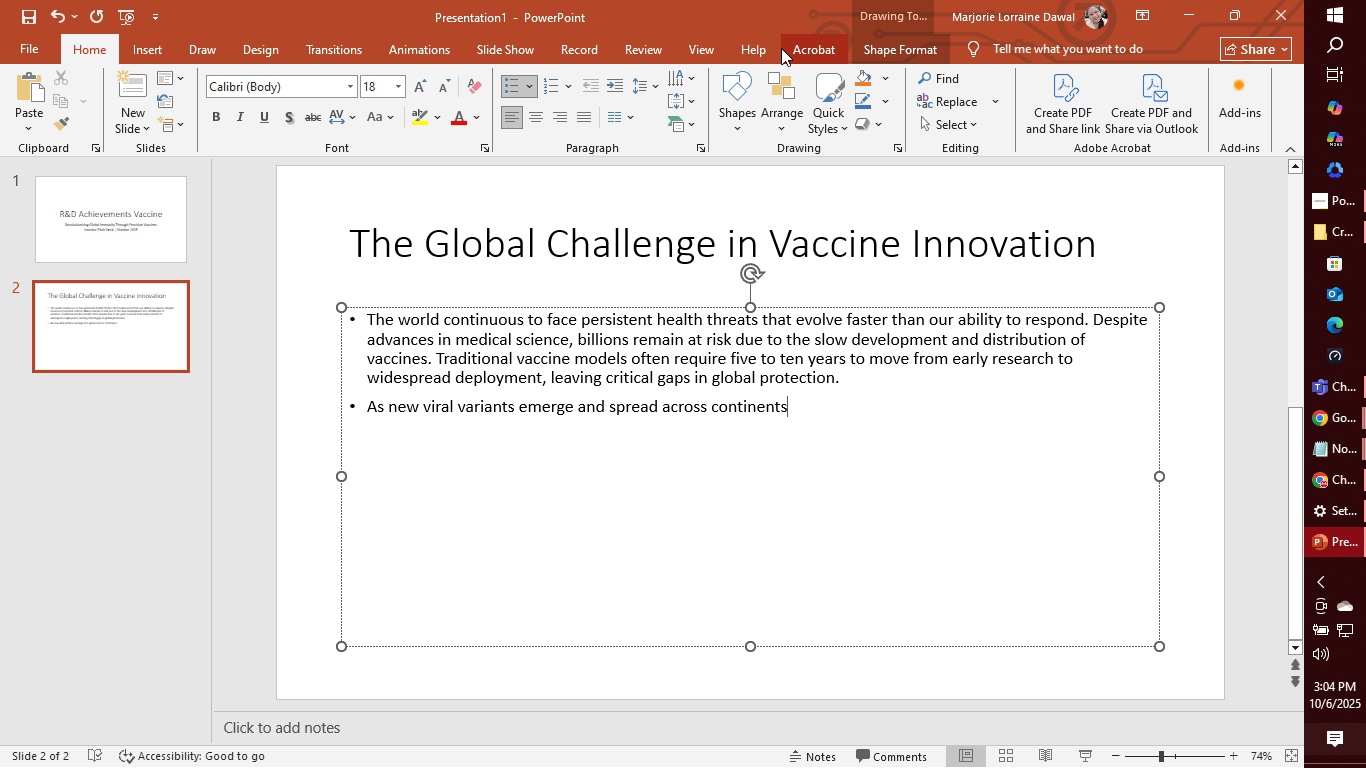 
type(, healthcare systems struggl)
key(Backspace)
type(le to keep up. )
 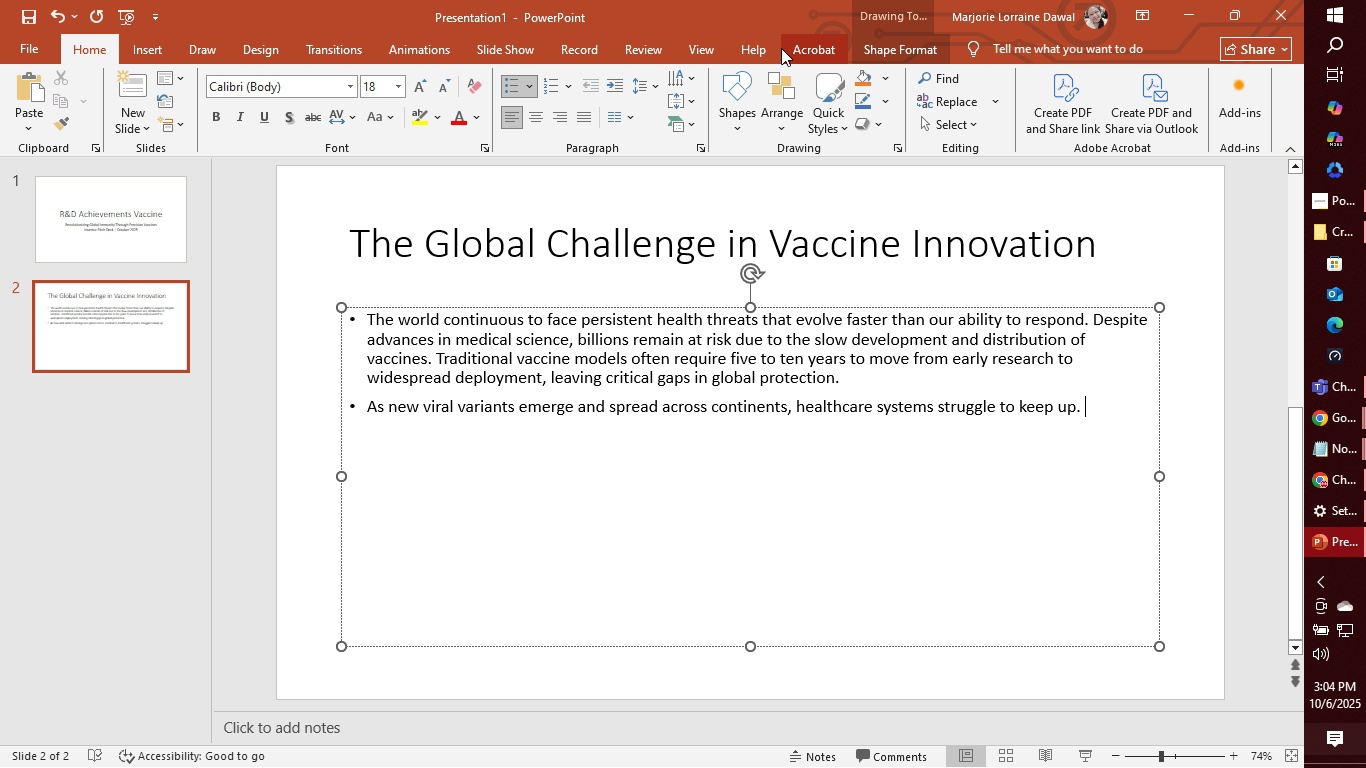 
hold_key(key=ShiftLeft, duration=0.35)
 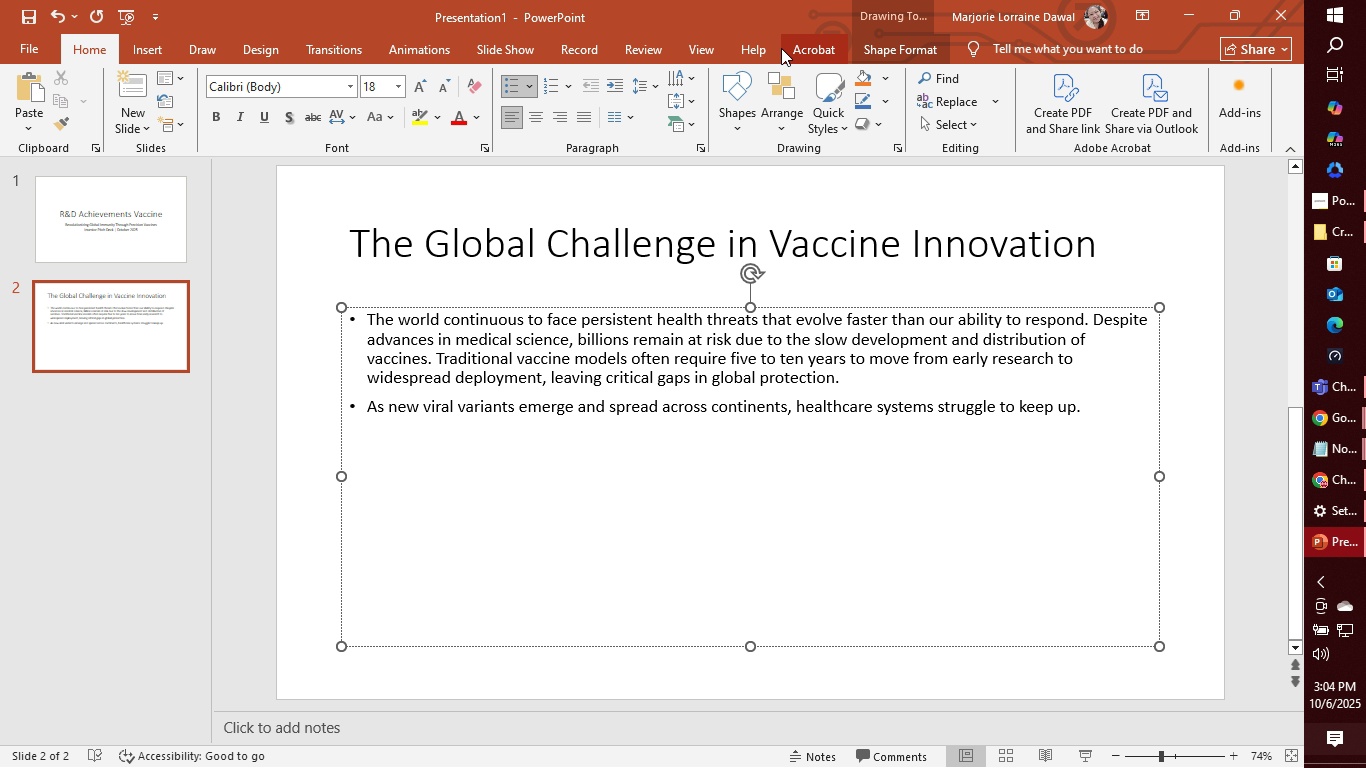 
type(he demand for rapid)
 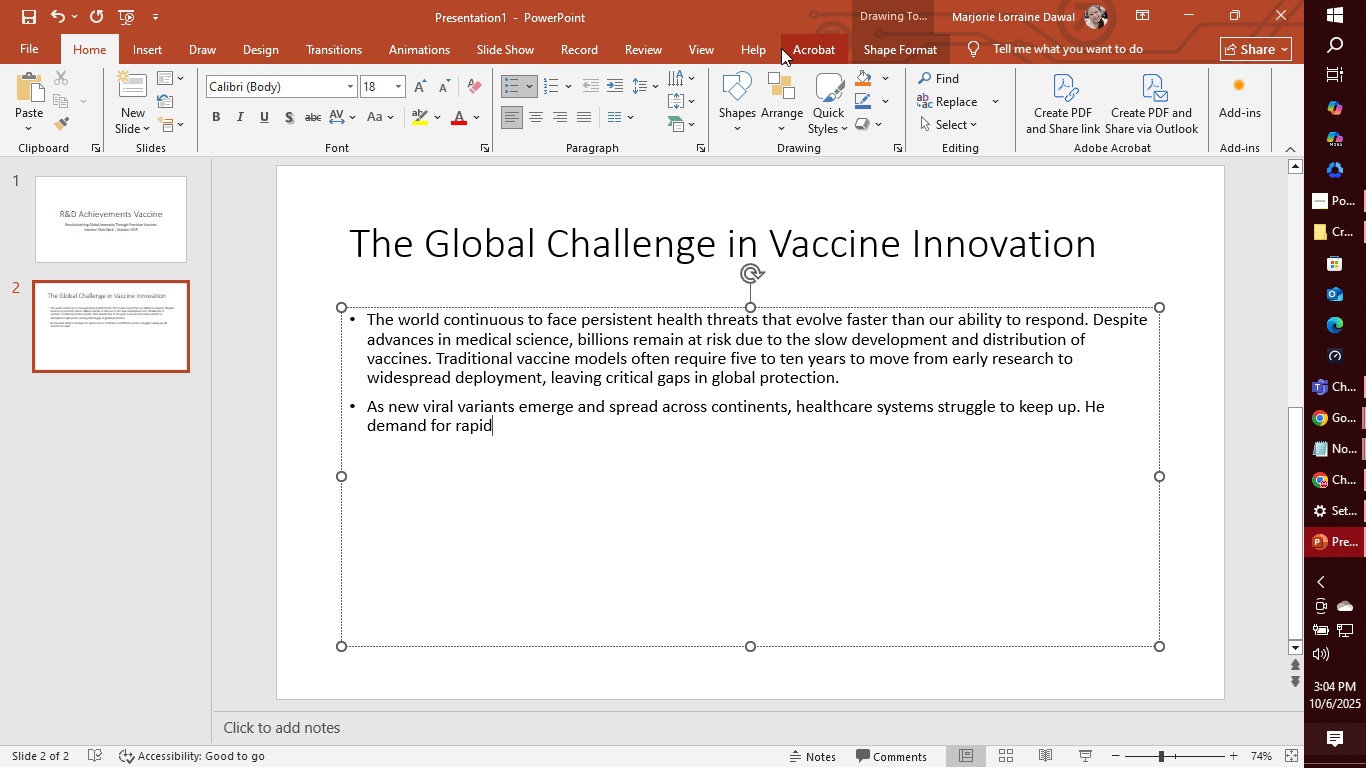 
wait(5.27)
 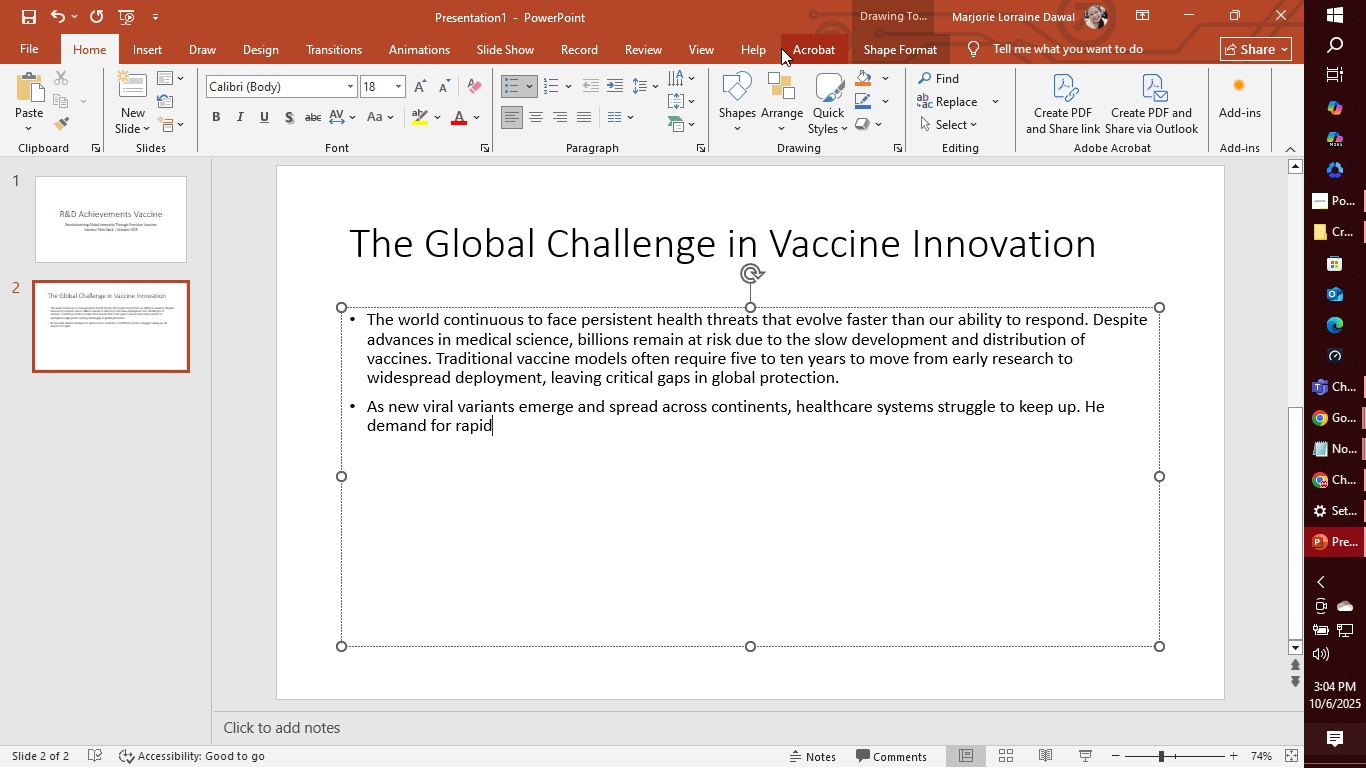 
type(, adaptable)
 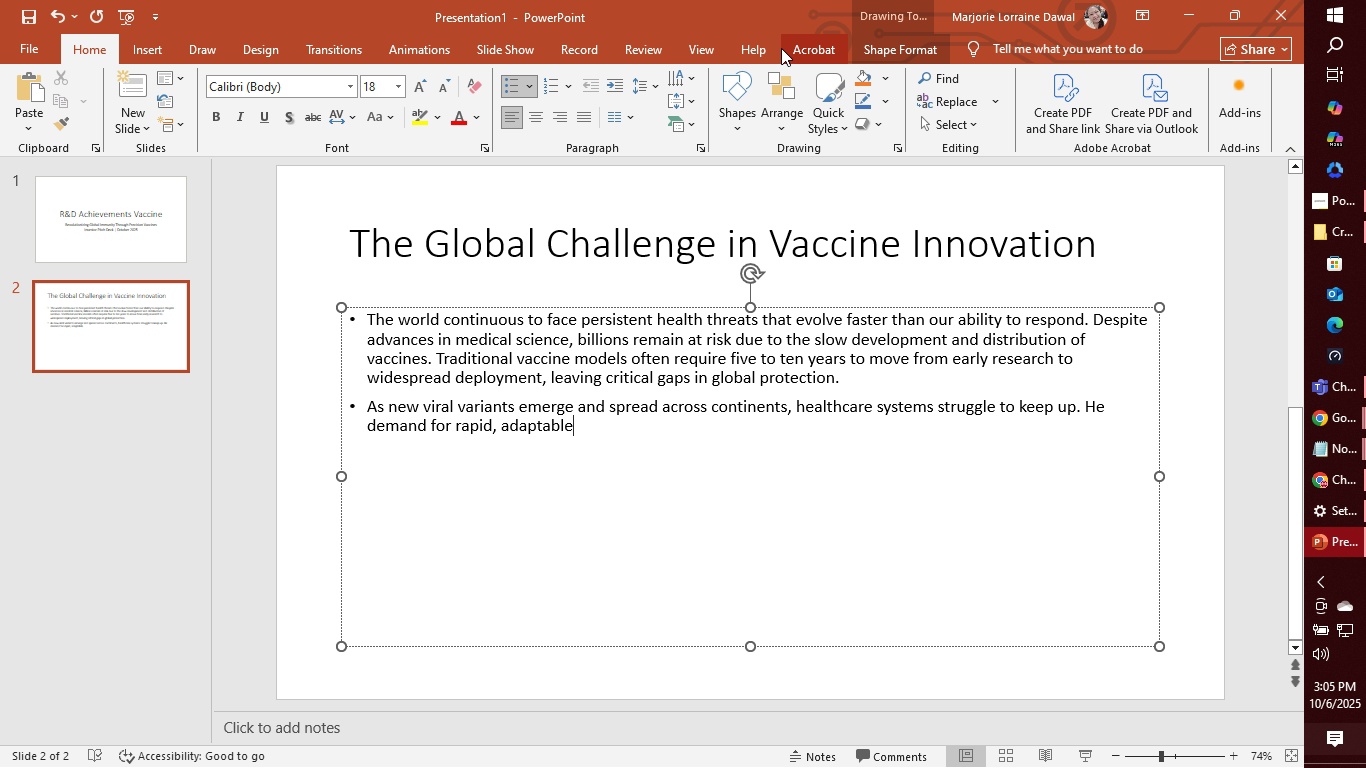 
type( vaccine slutions)
key(Backspace)
key(Backspace)
key(Backspace)
key(Backspace)
key(Backspace)
type(oltu)
key(Backspace)
key(Backspace)
type(utions has never been greater )
key(Backspace)
type( highlighting )
 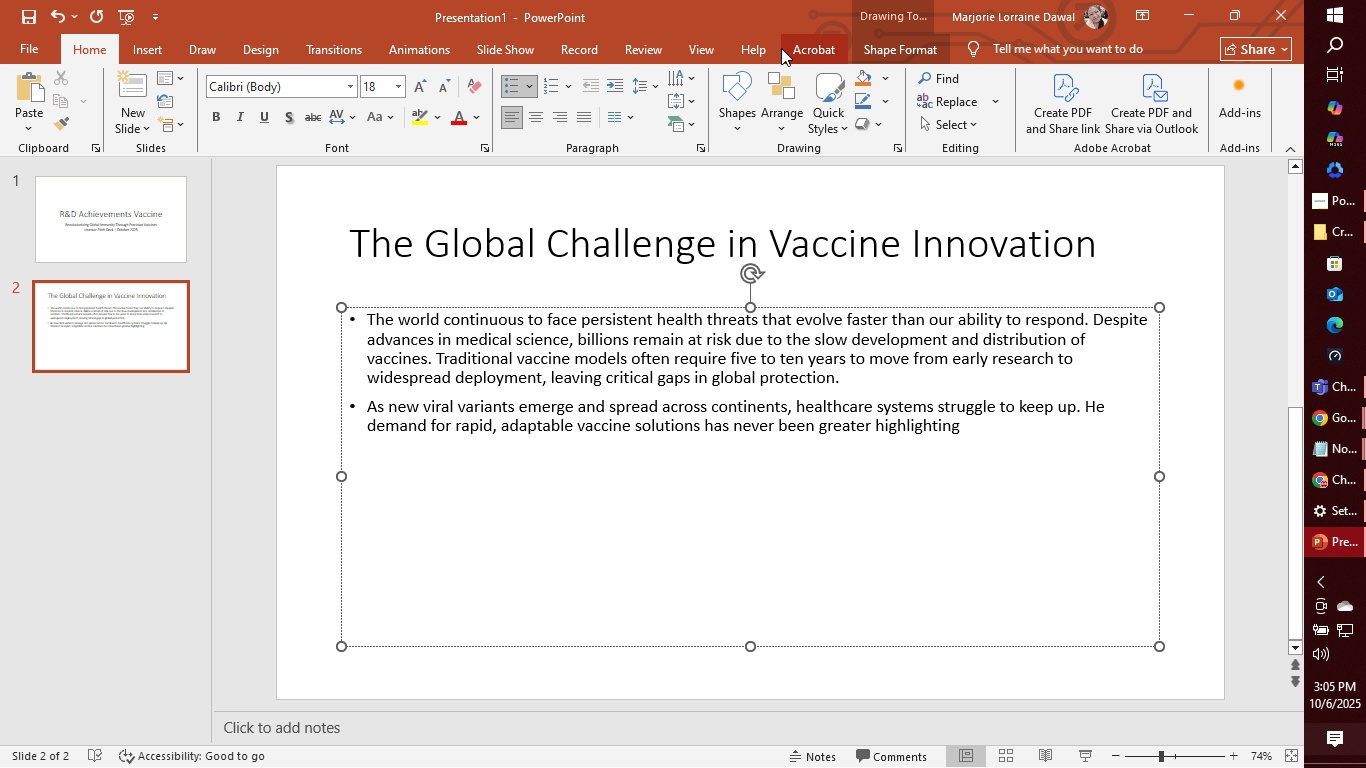 
hold_key(key=ArrowLeft, duration=0.75)
 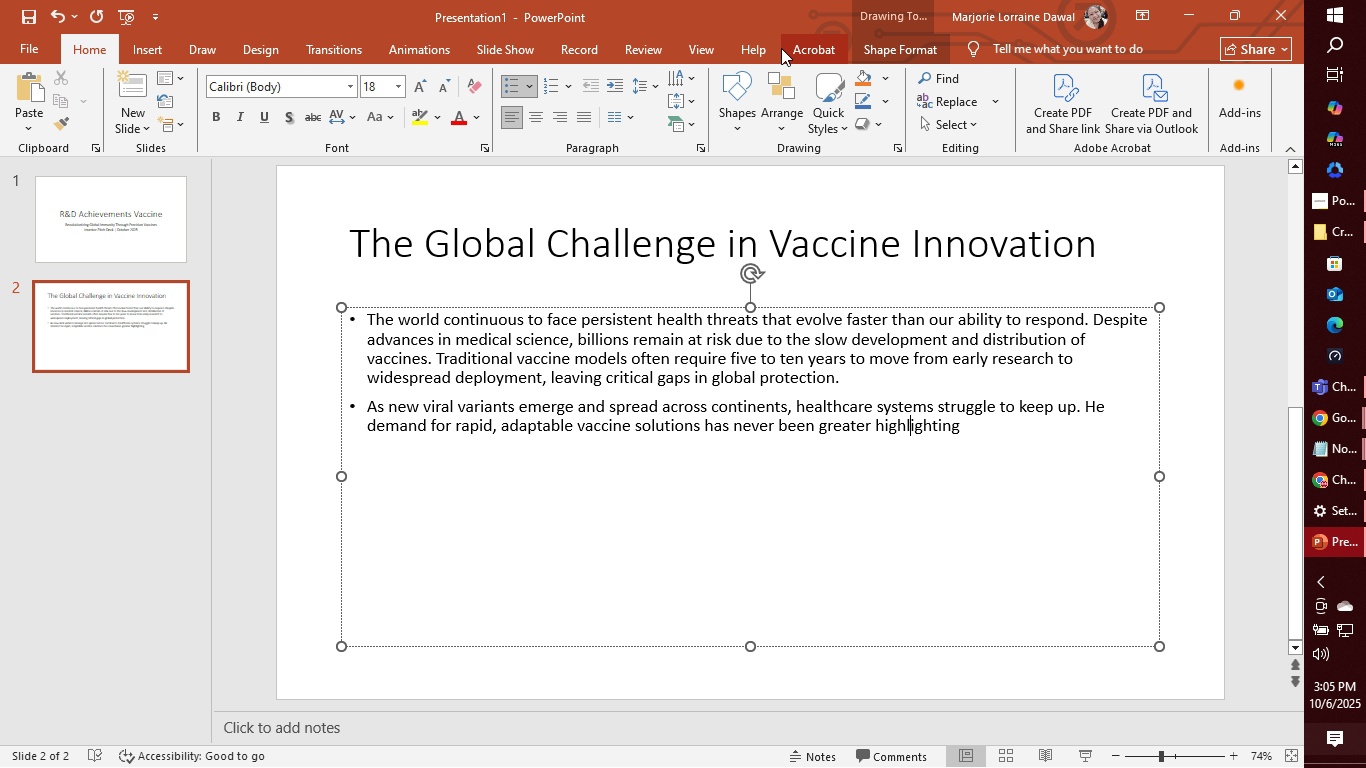 
key(ArrowLeft)
 